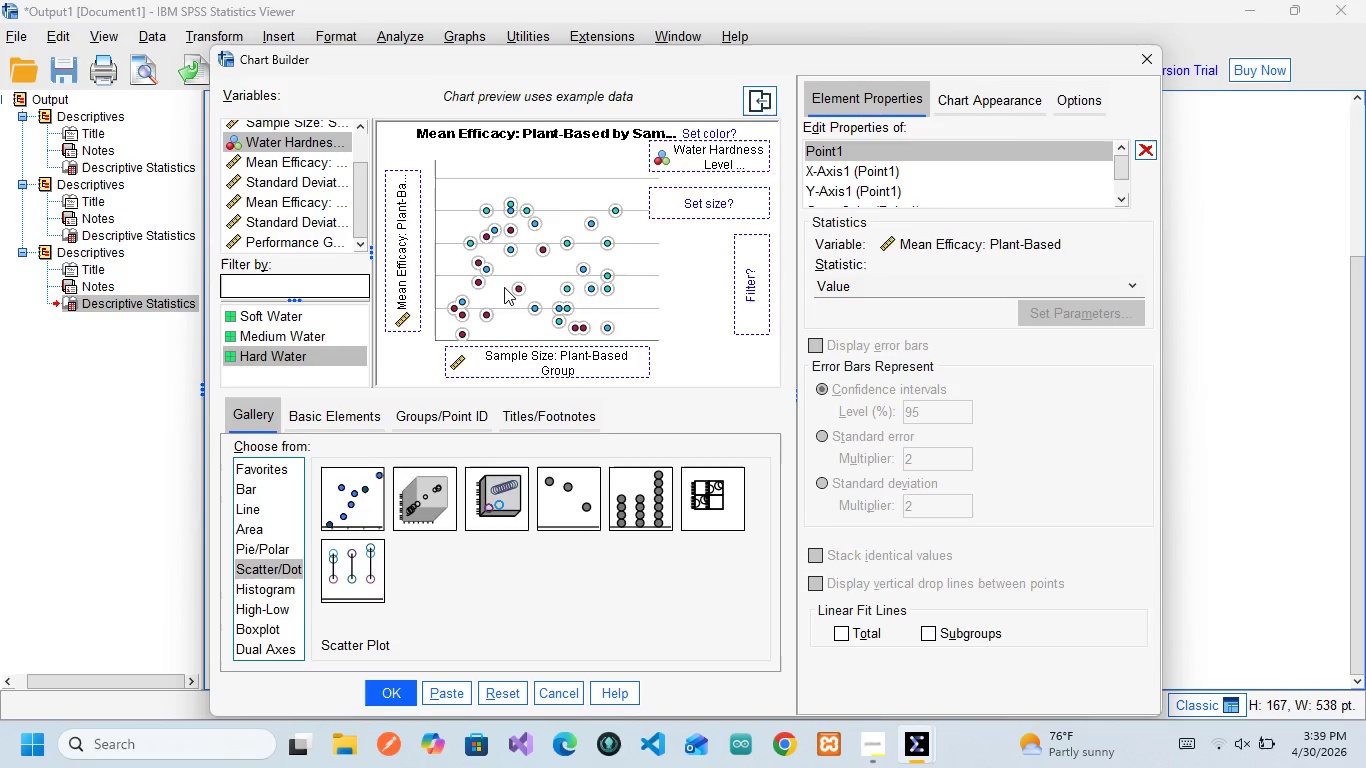 
left_click([560, 108])
 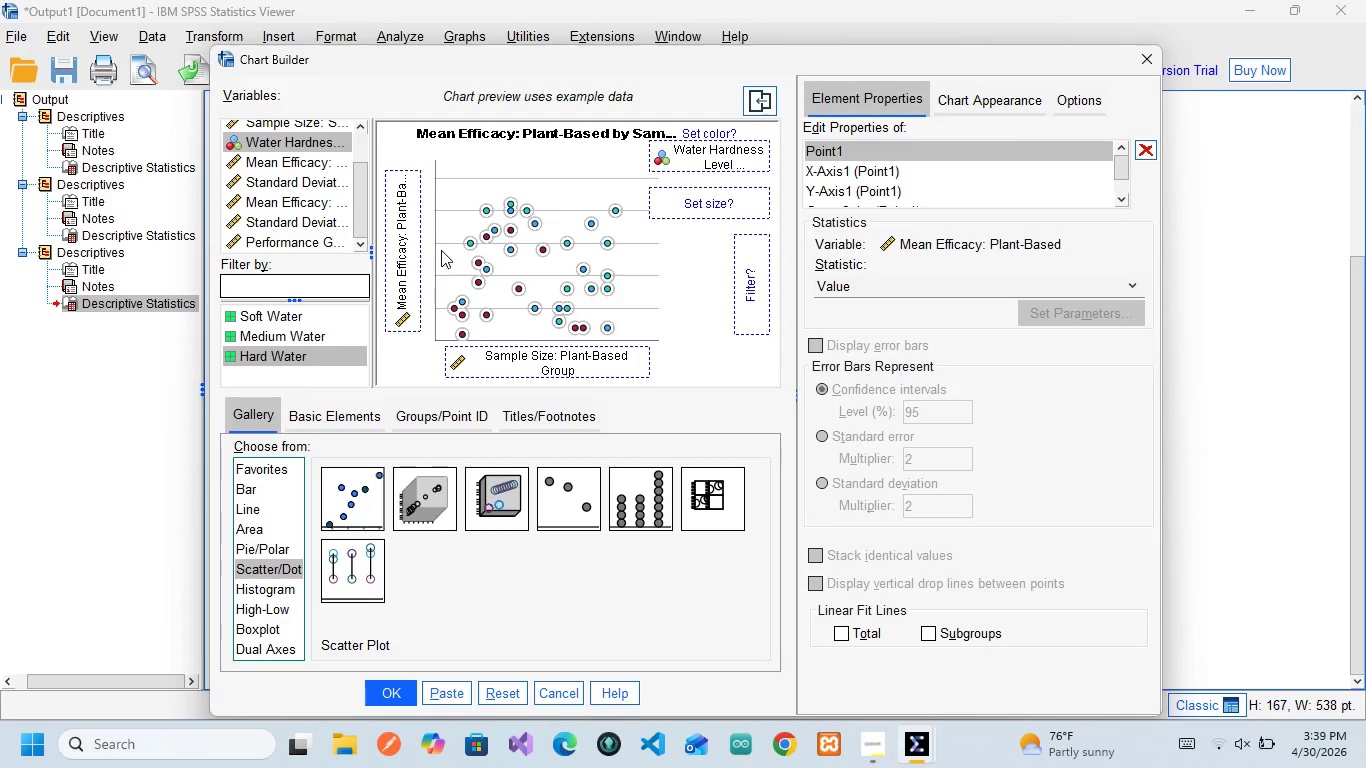 
wait(8.08)
 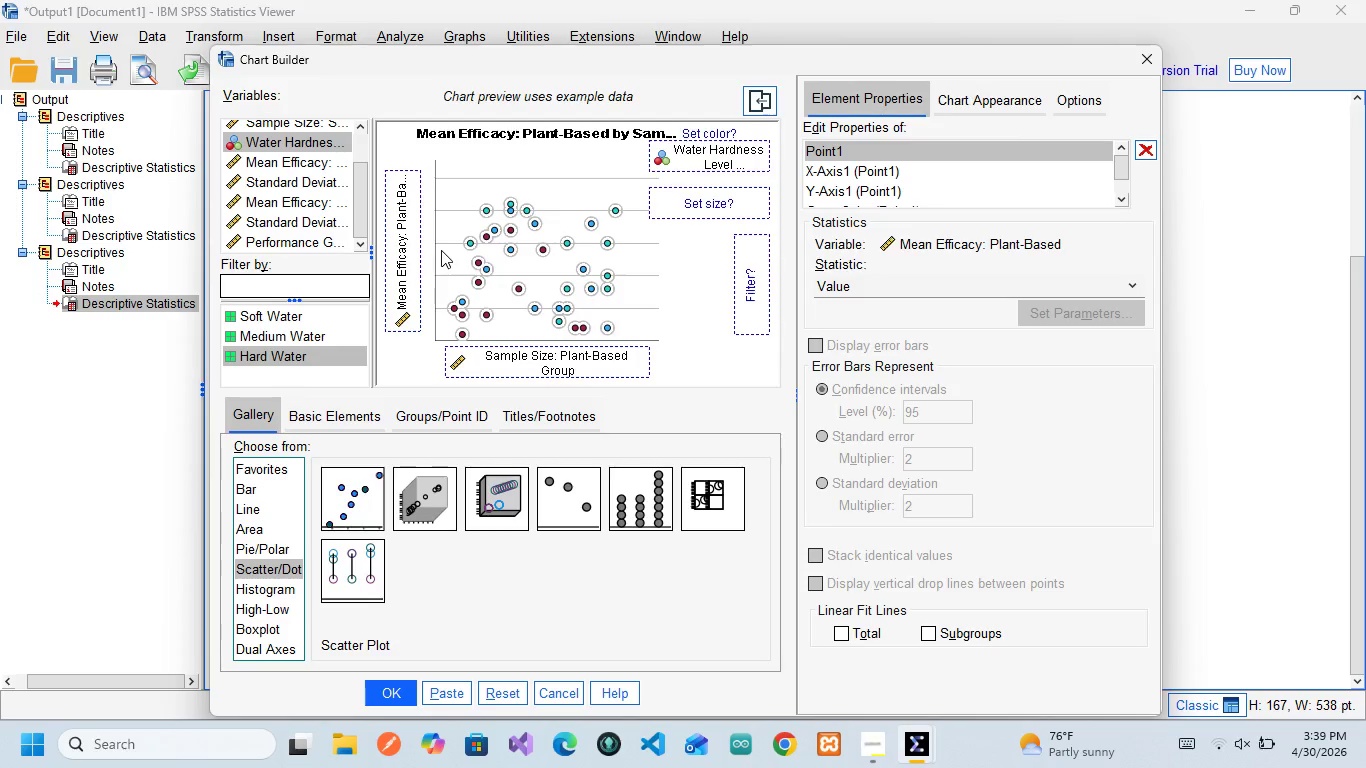 
mouse_move([472, 343])
 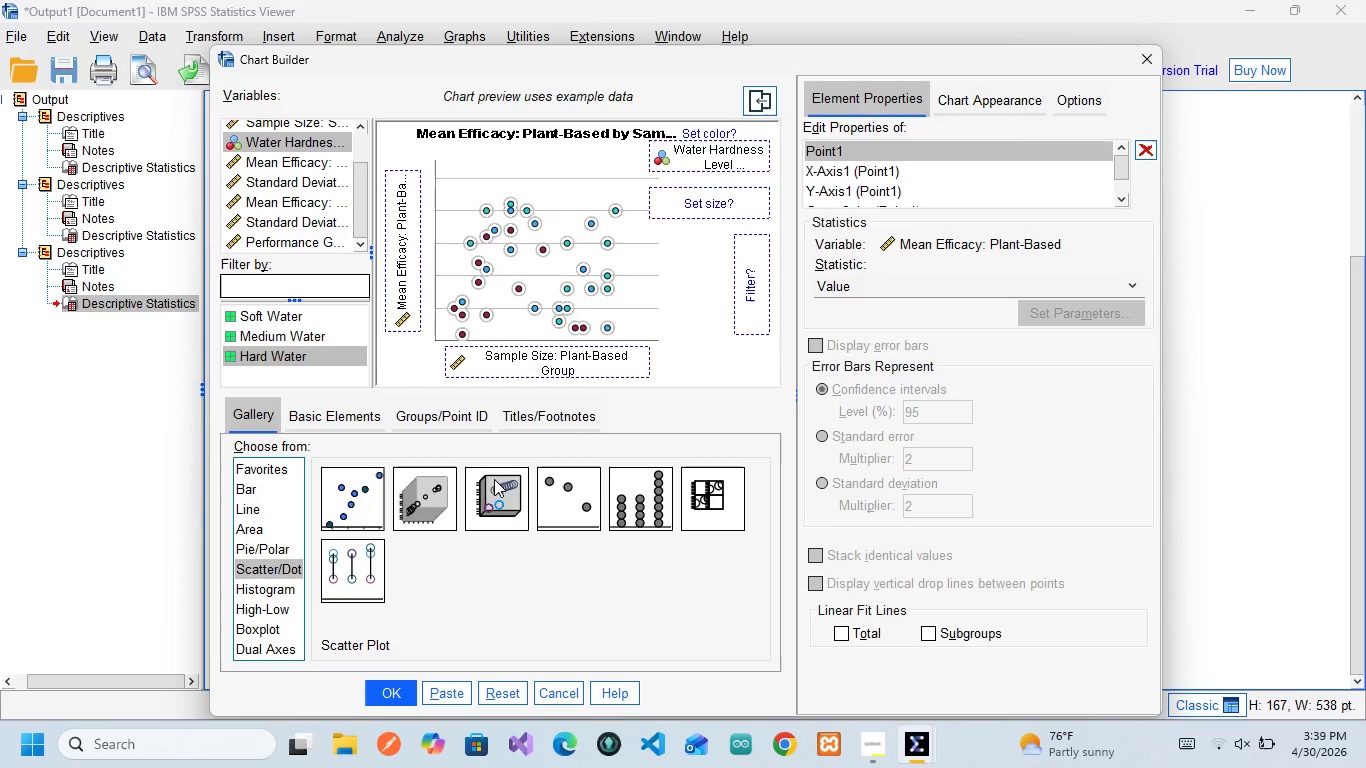 
wait(12.9)
 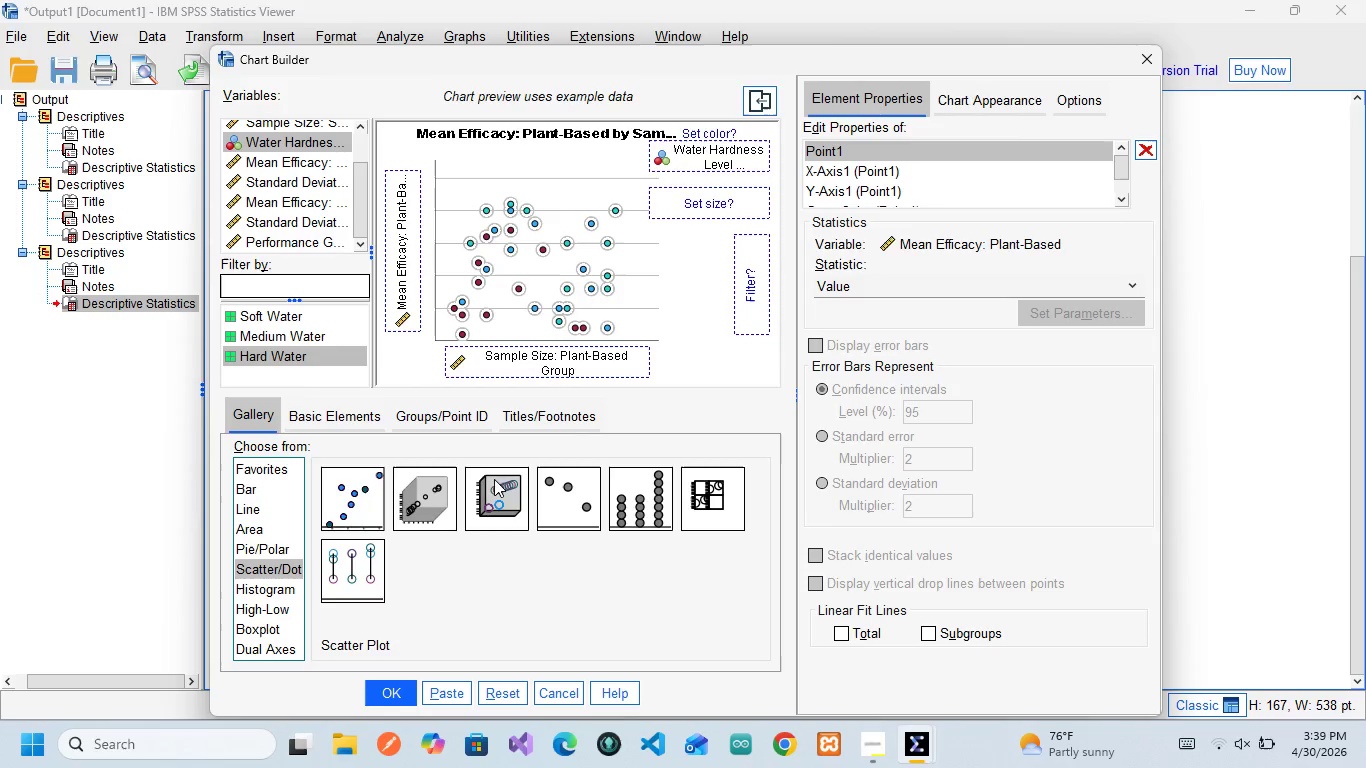 
mouse_move([507, 413])
 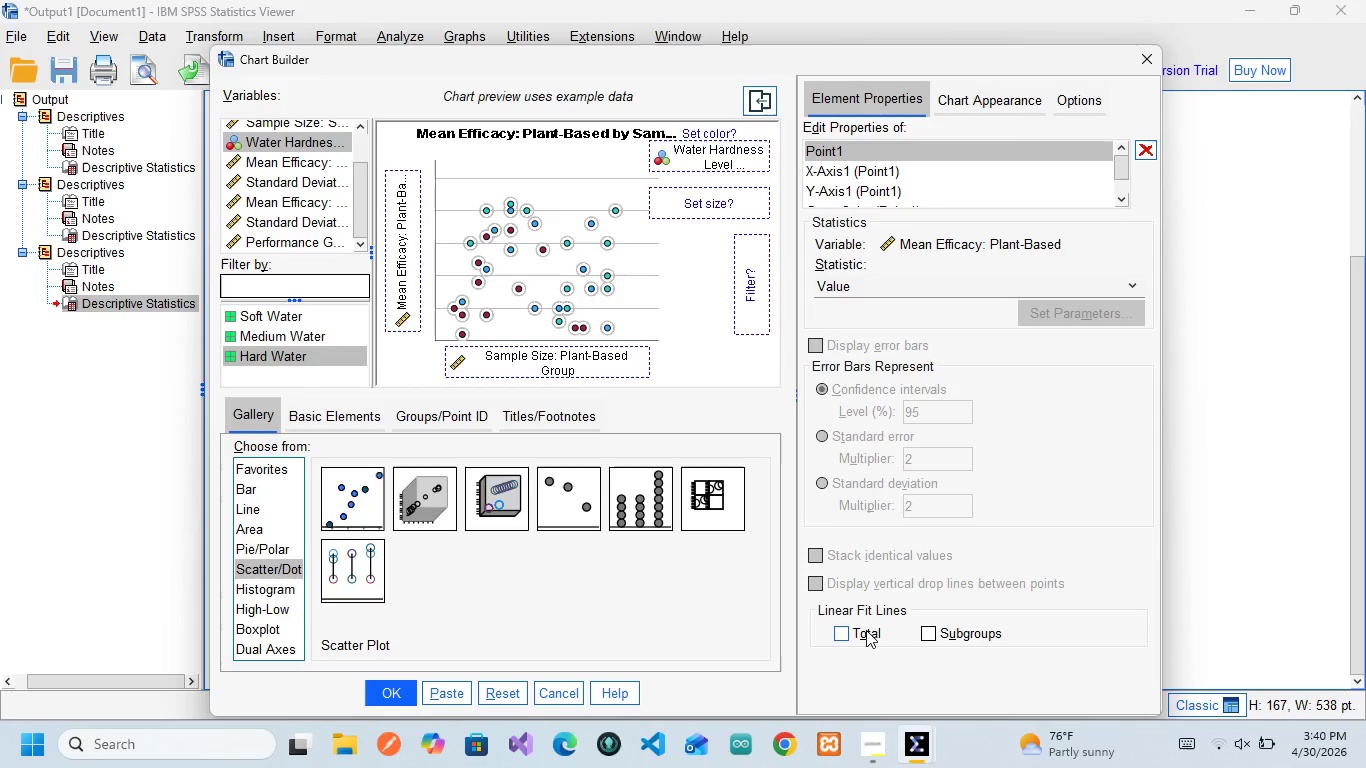 
wait(14.99)
 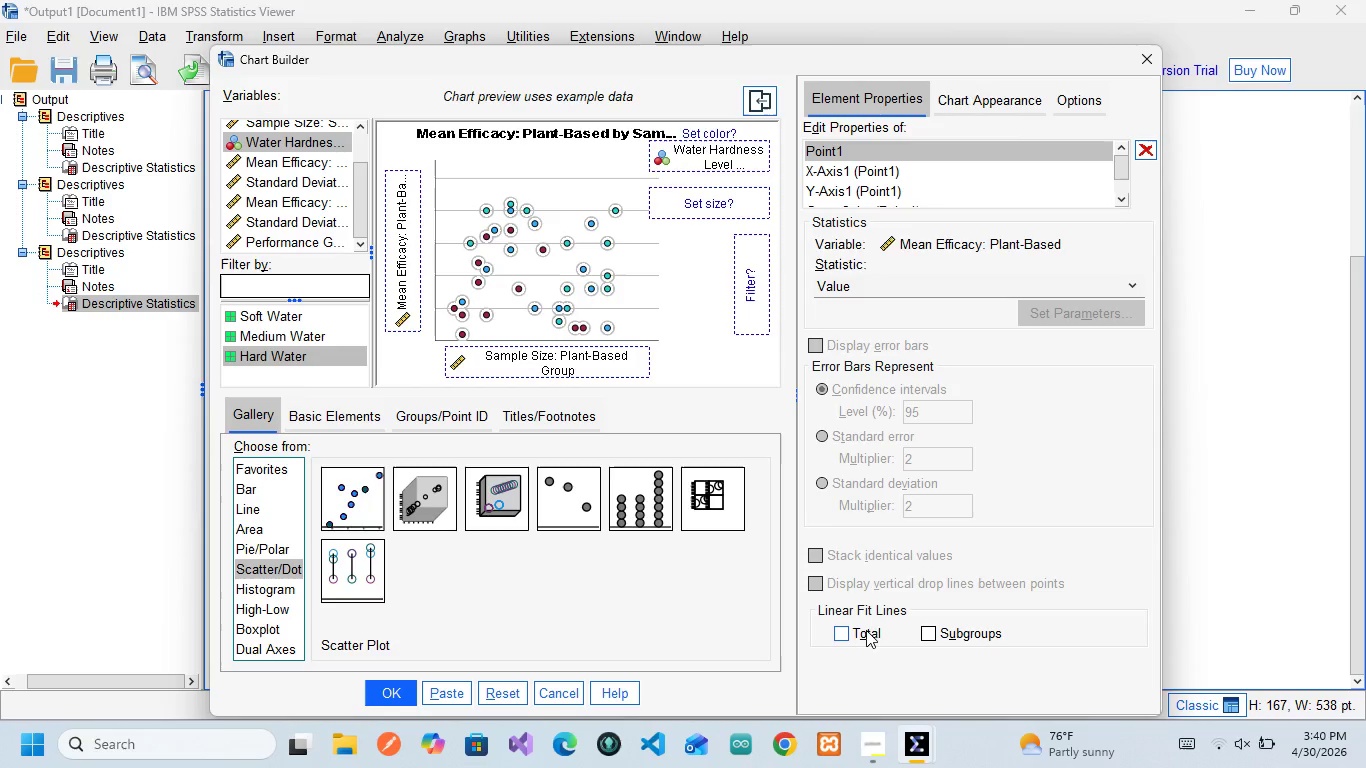 
scroll: coordinate [893, 182], scroll_direction: down, amount: 2.0
 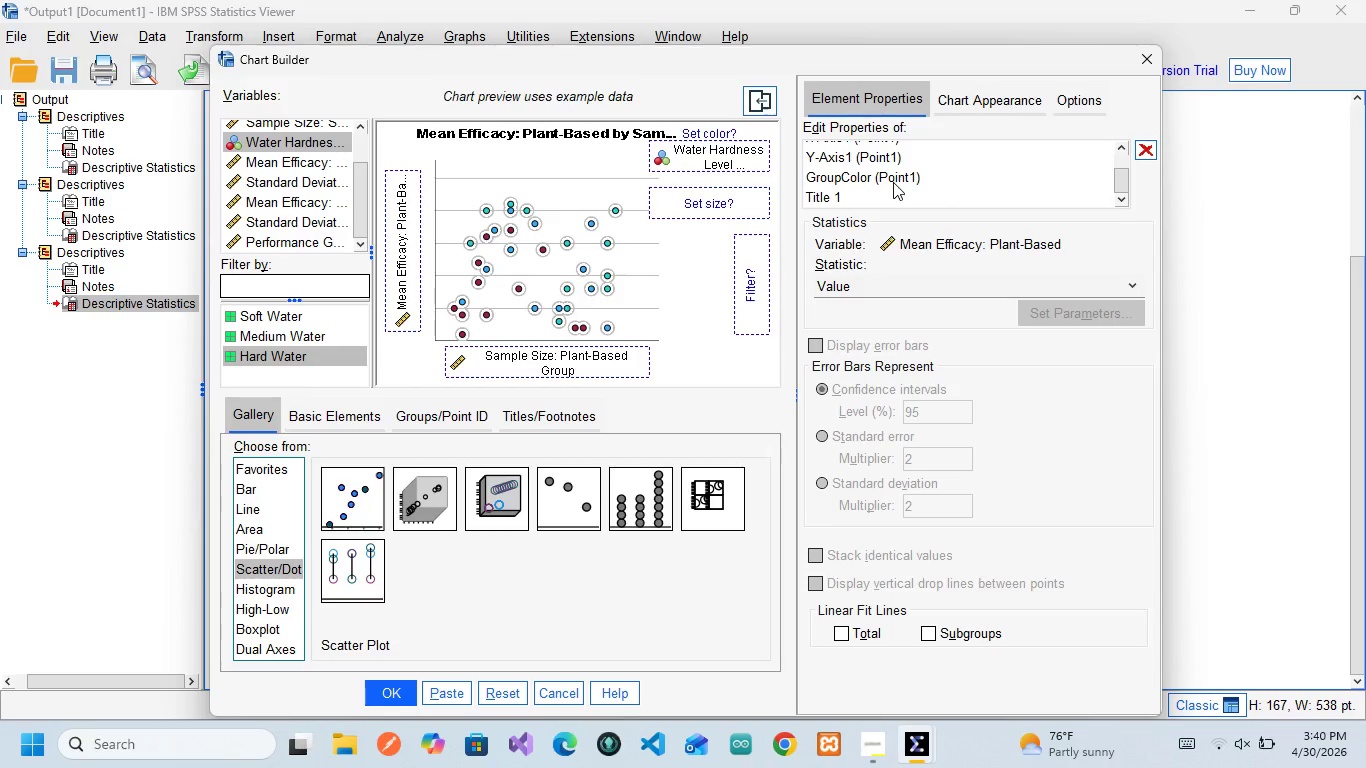 
scroll: coordinate [893, 182], scroll_direction: up, amount: 2.0
 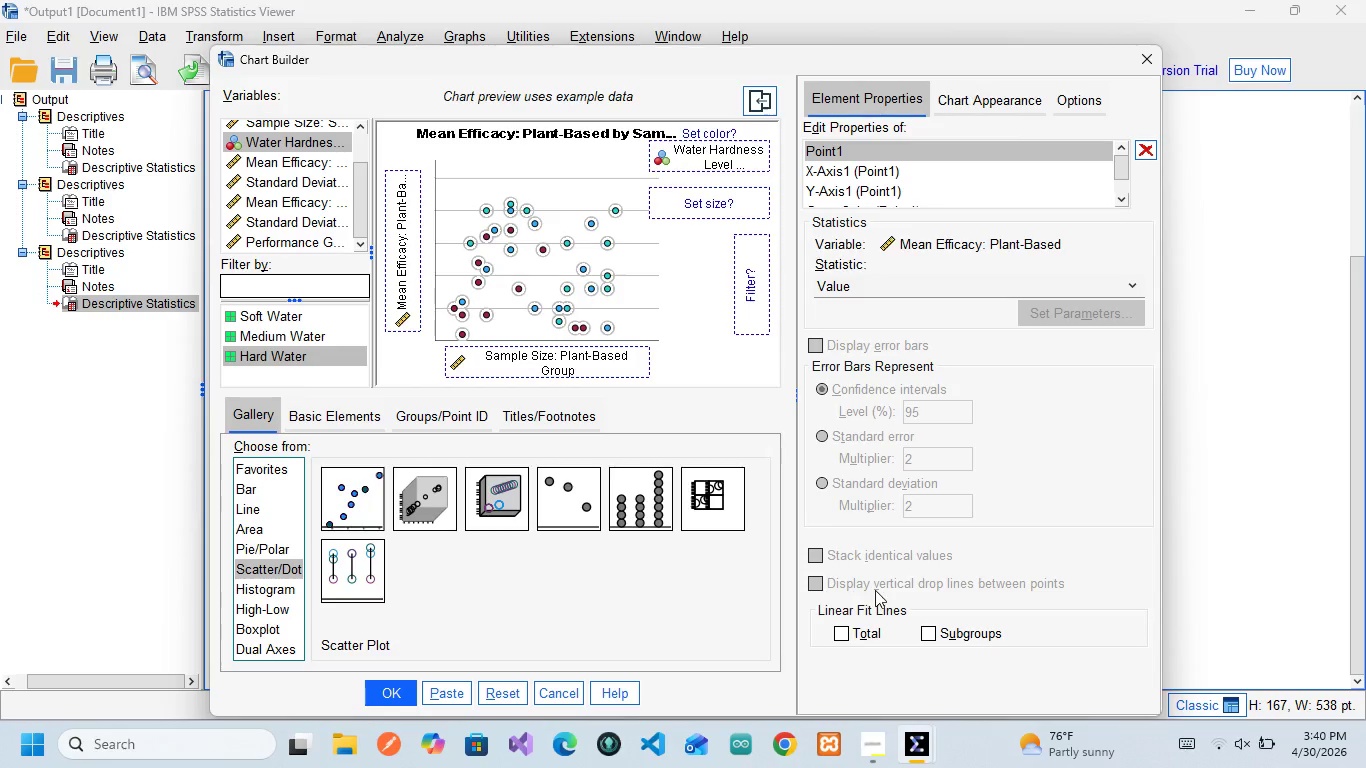 
wait(18.78)
 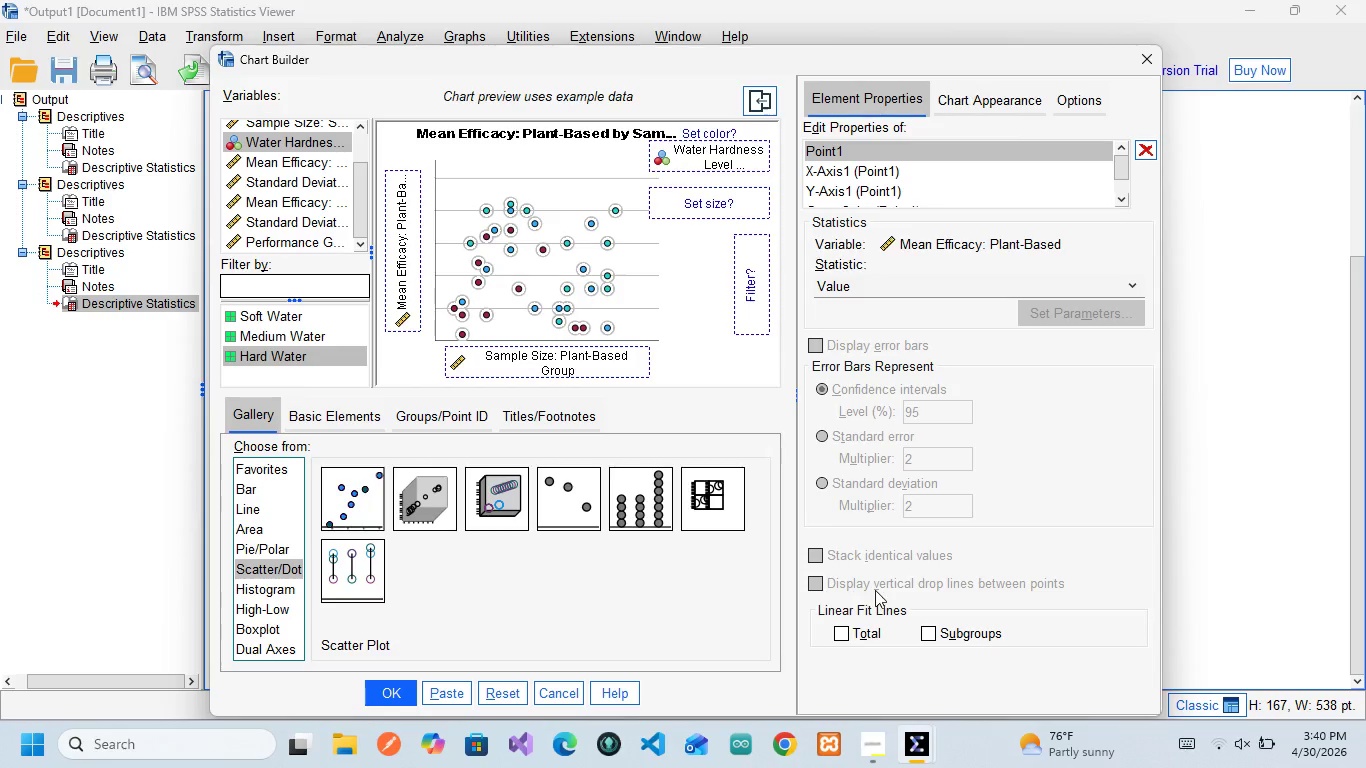 
left_click([961, 112])
 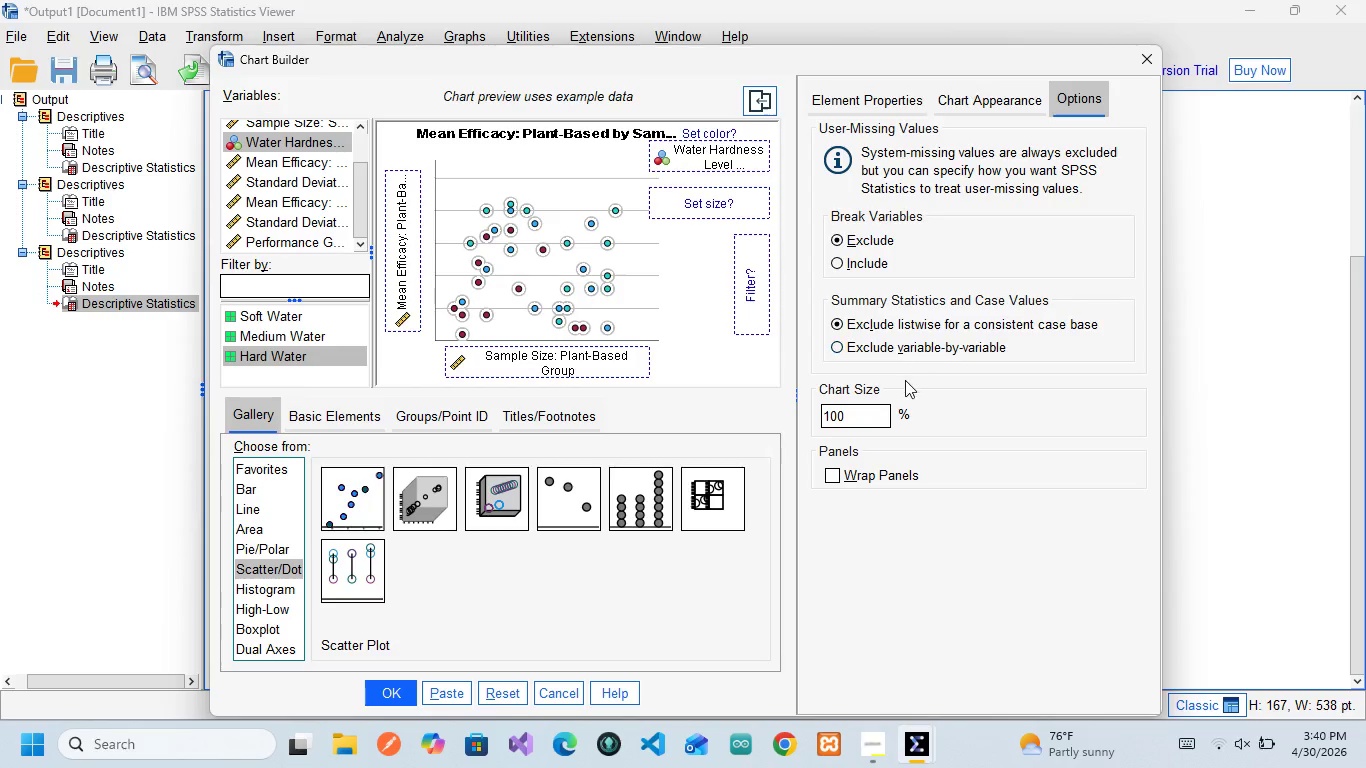 
wait(6.91)
 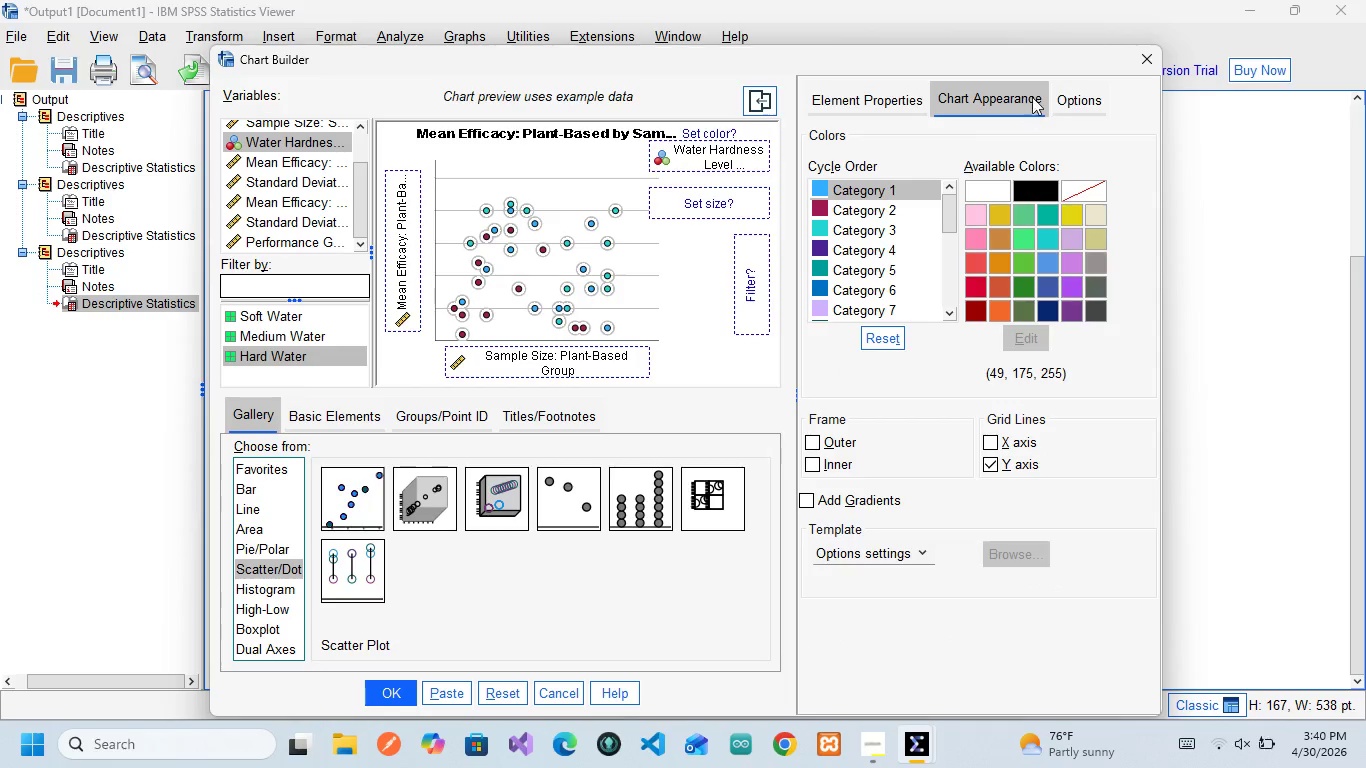 
left_click([865, 88])
 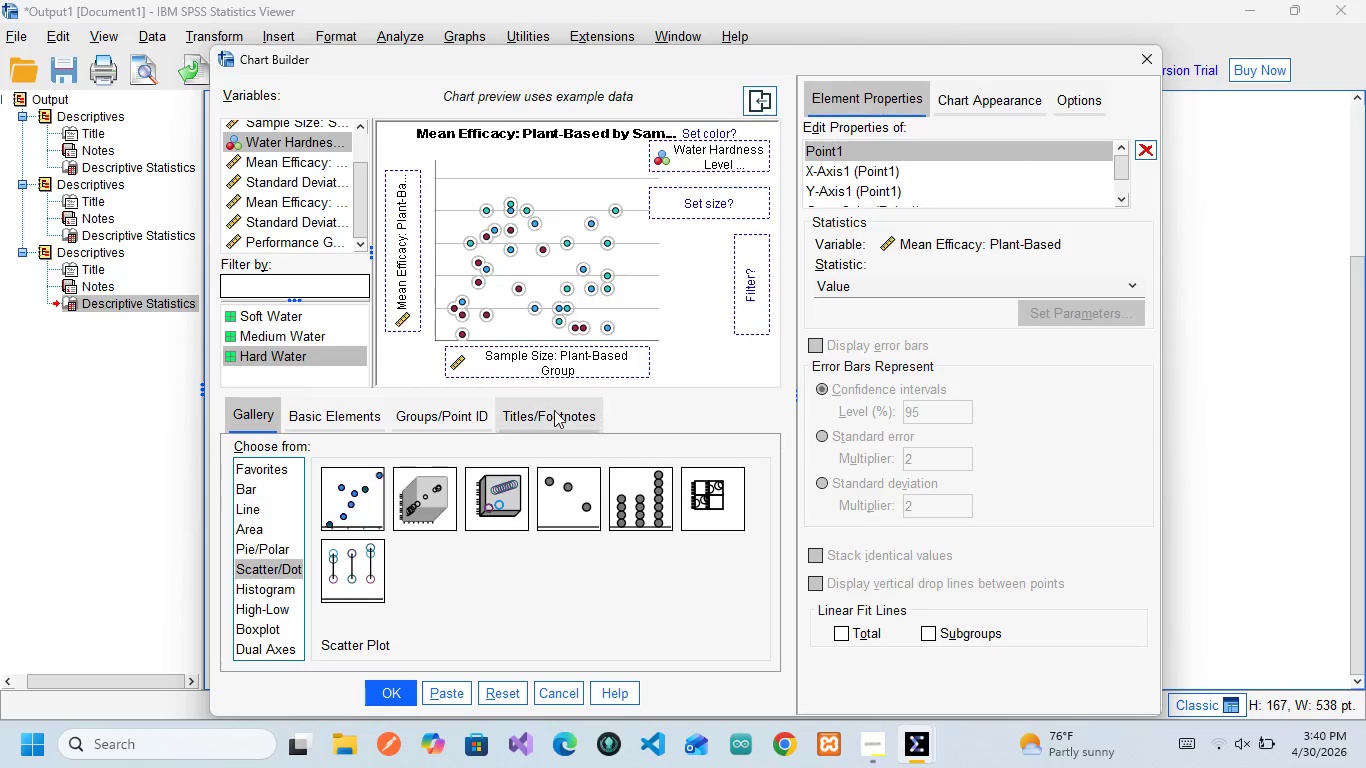 
left_click([552, 411])
 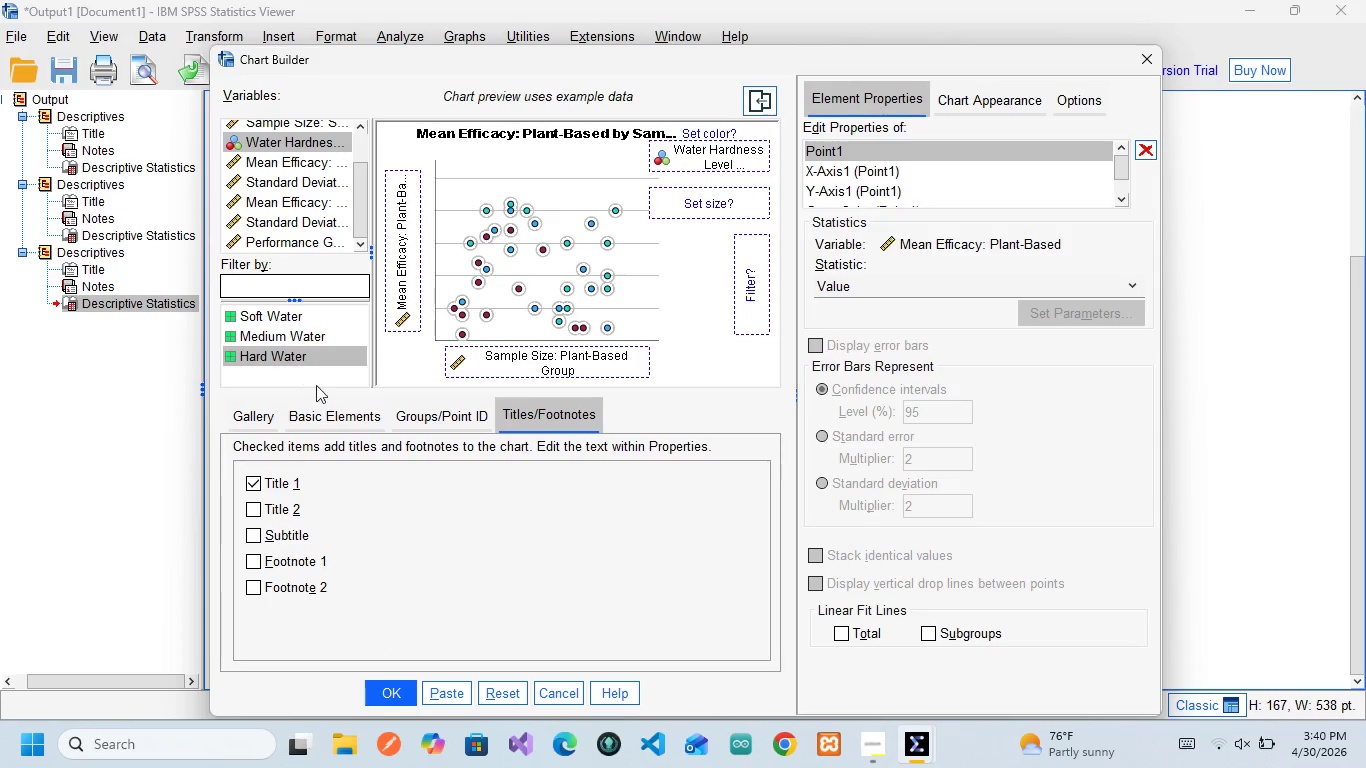 
left_click([367, 409])
 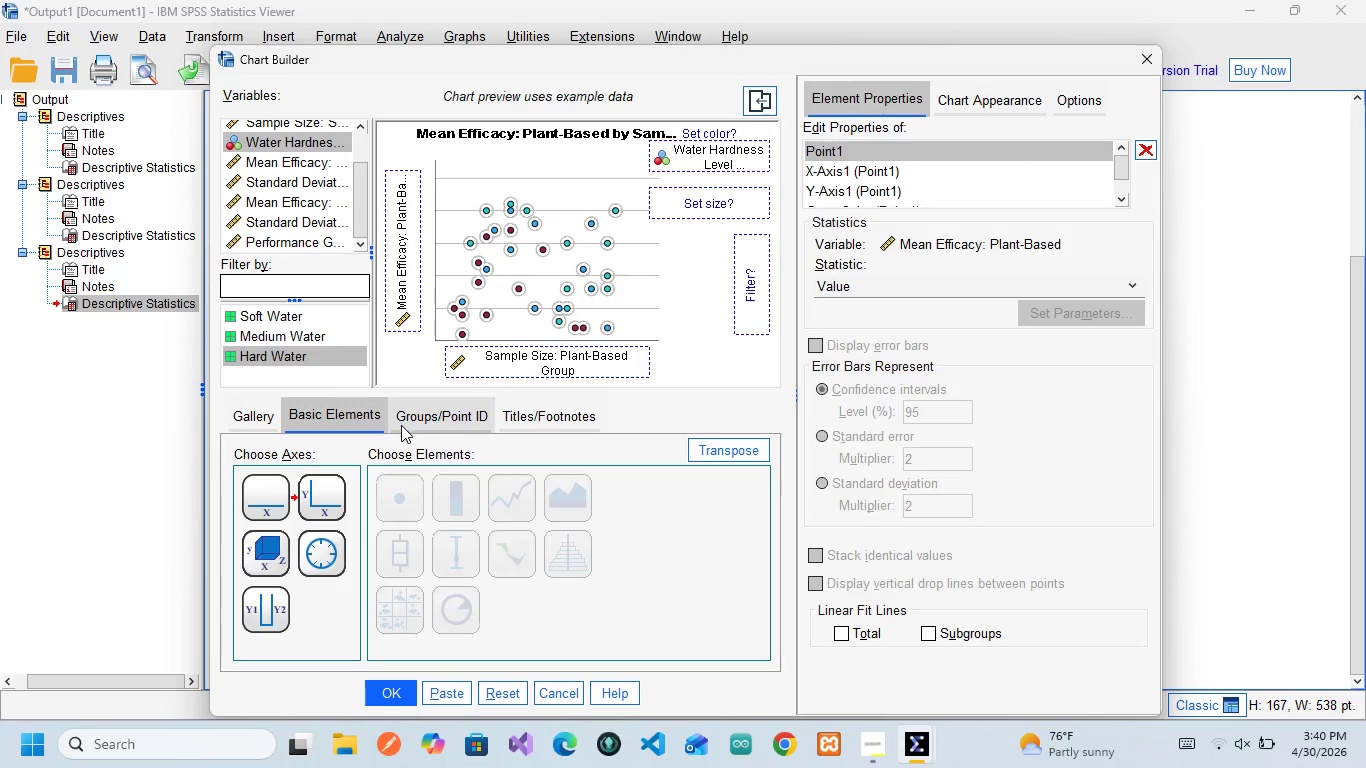 
left_click([452, 422])
 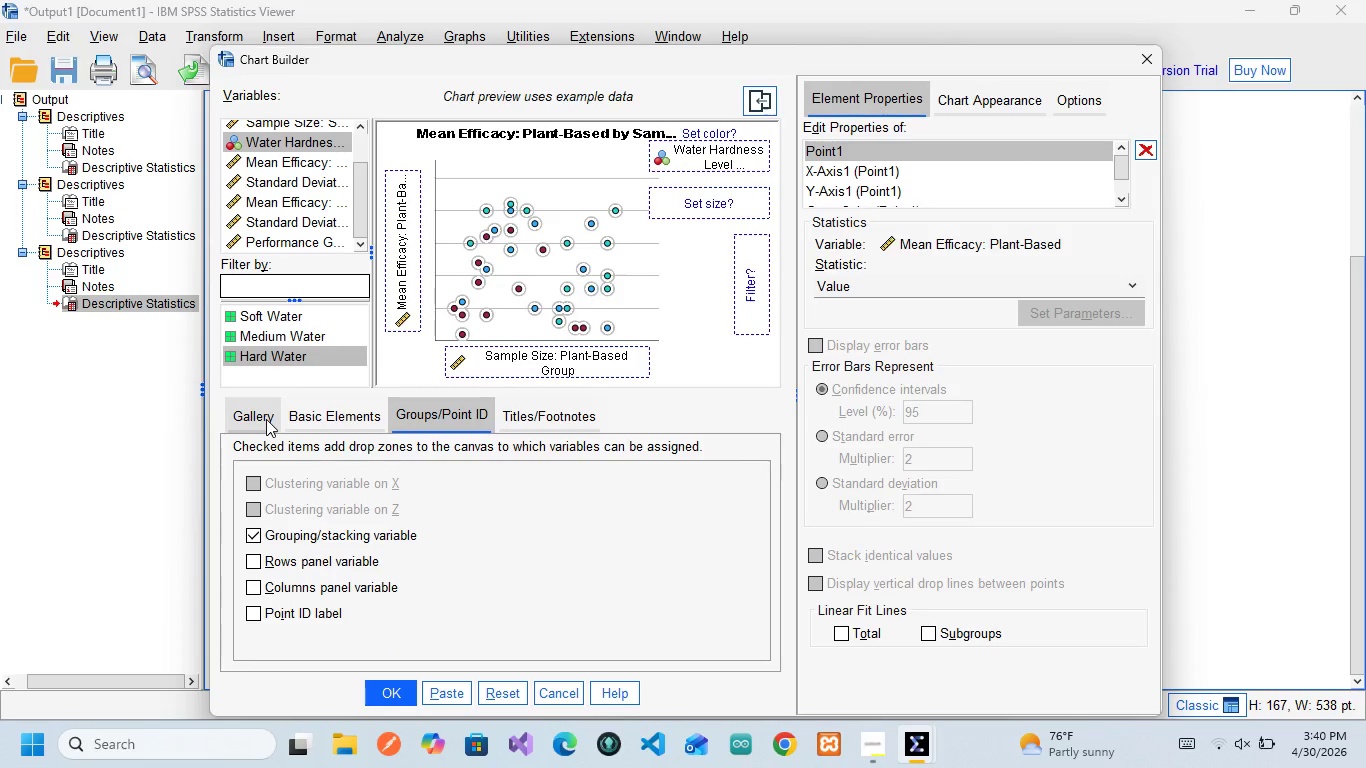 
left_click([265, 419])
 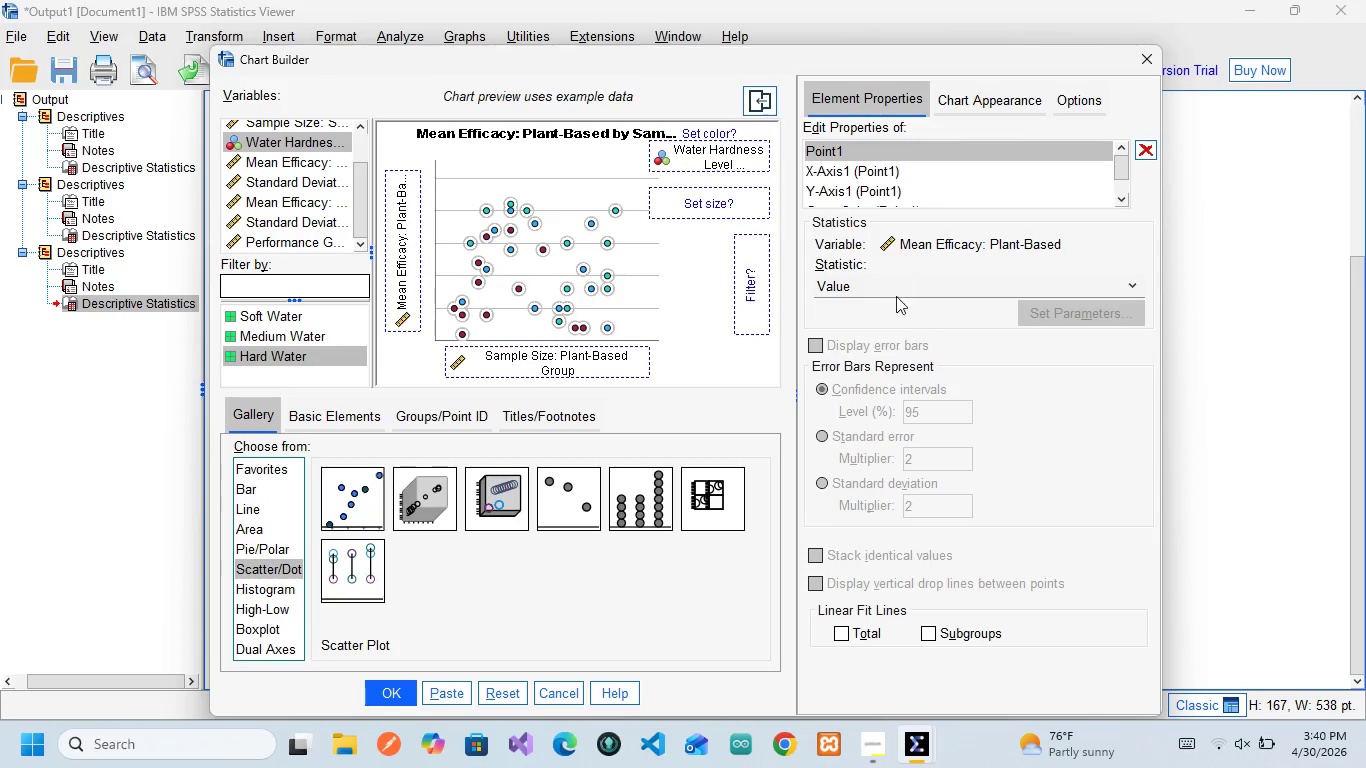 
wait(7.45)
 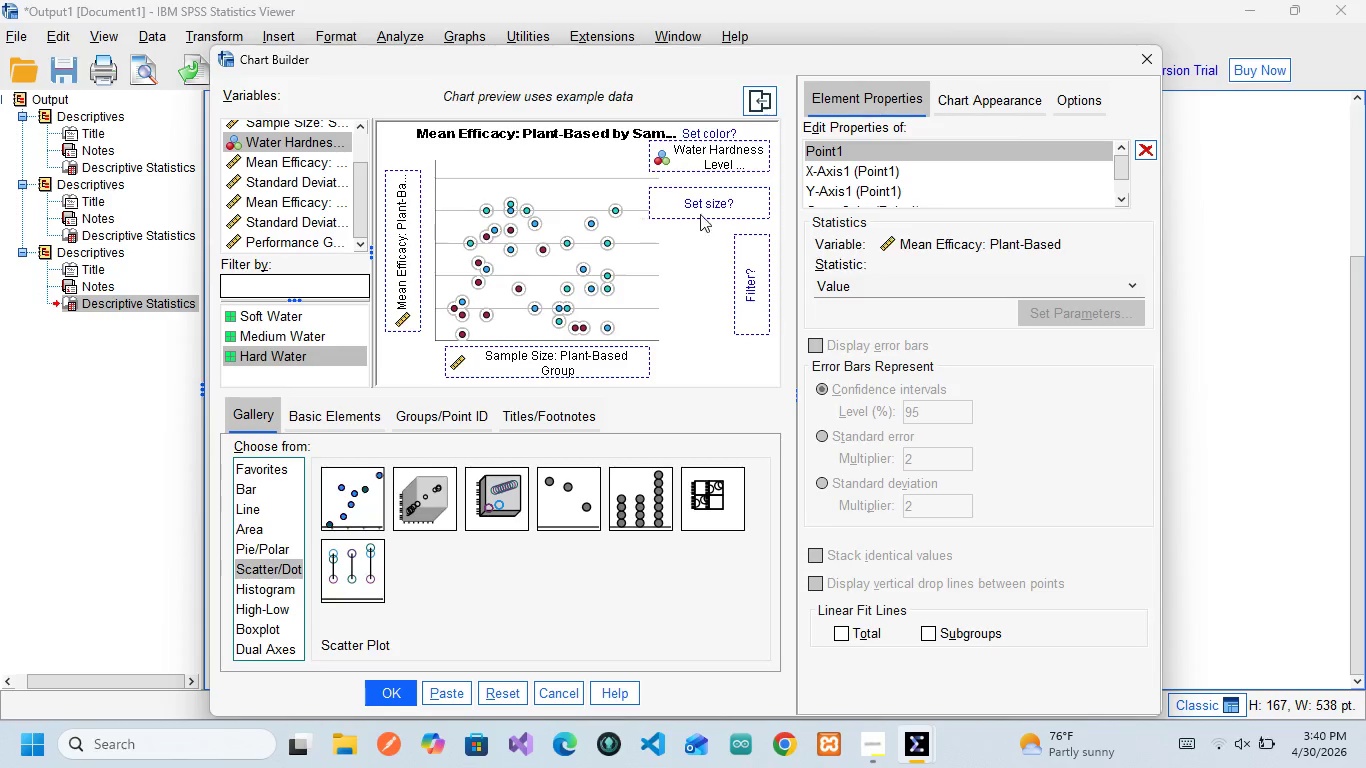 
left_click_drag(start_coordinate=[828, 430], to_coordinate=[846, 459])
 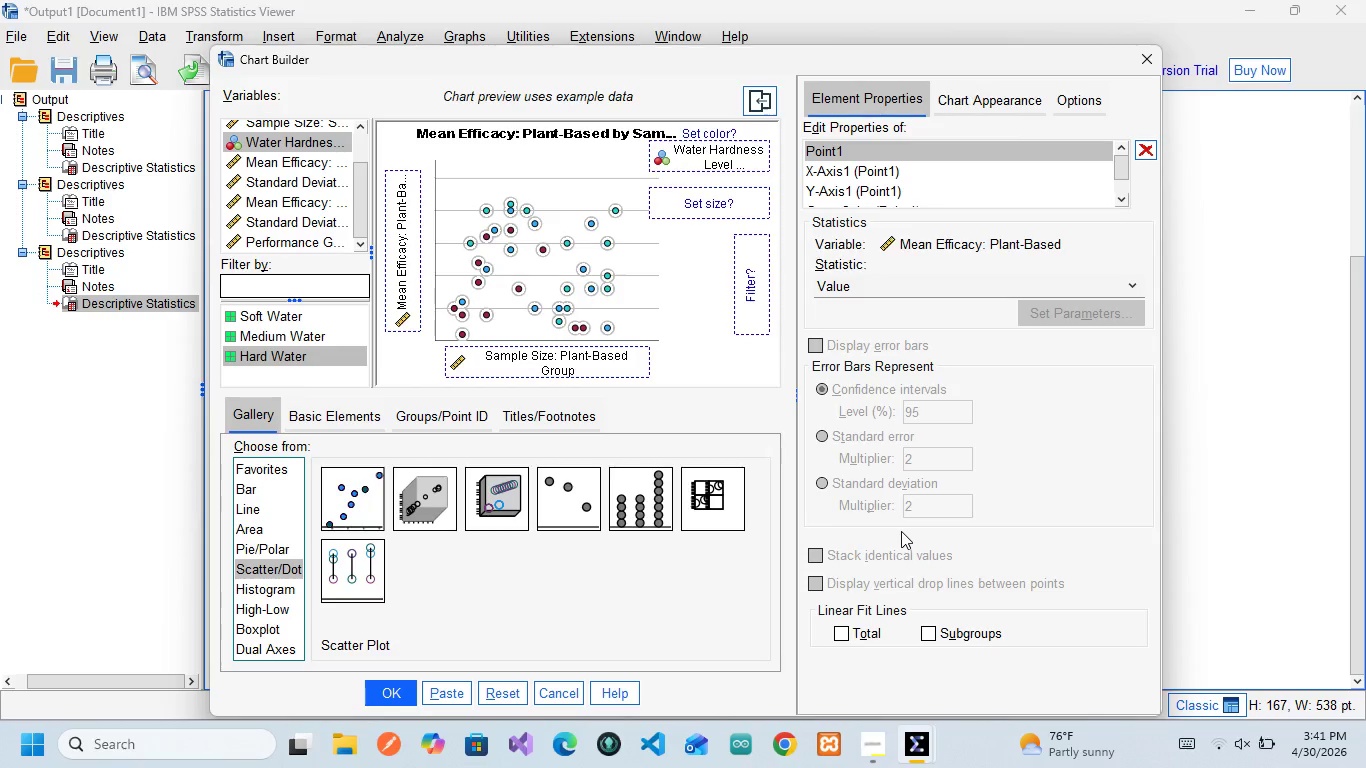 
wait(7.32)
 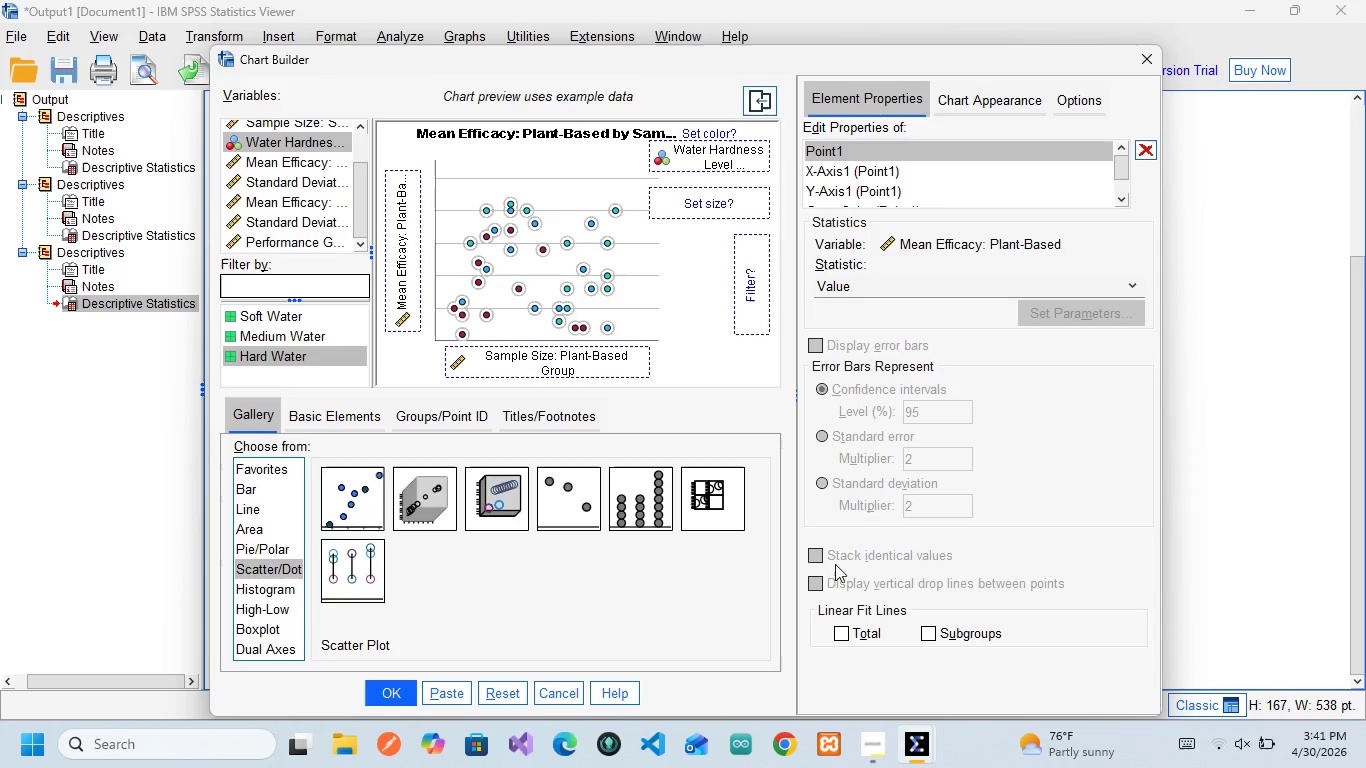 
mouse_move([755, 287])
 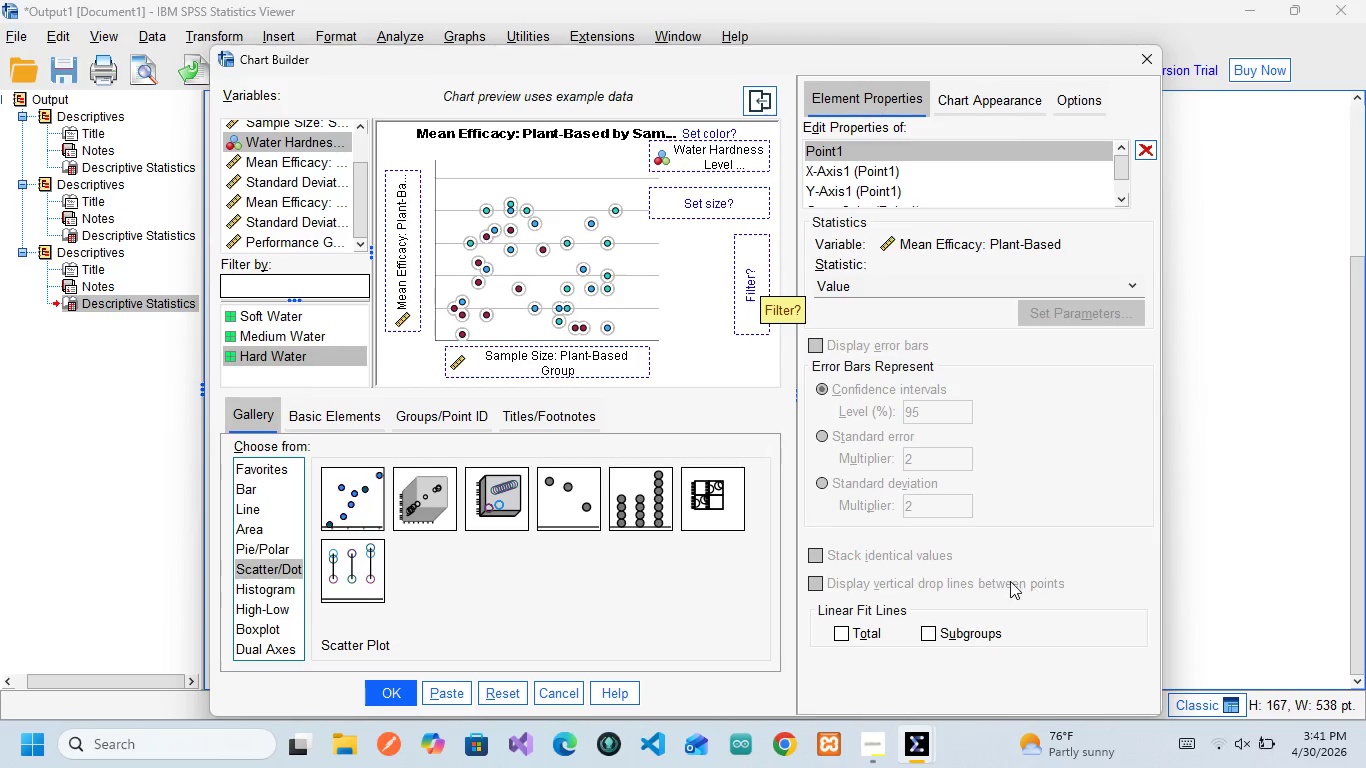 
scroll: coordinate [951, 547], scroll_direction: none, amount: 0.0
 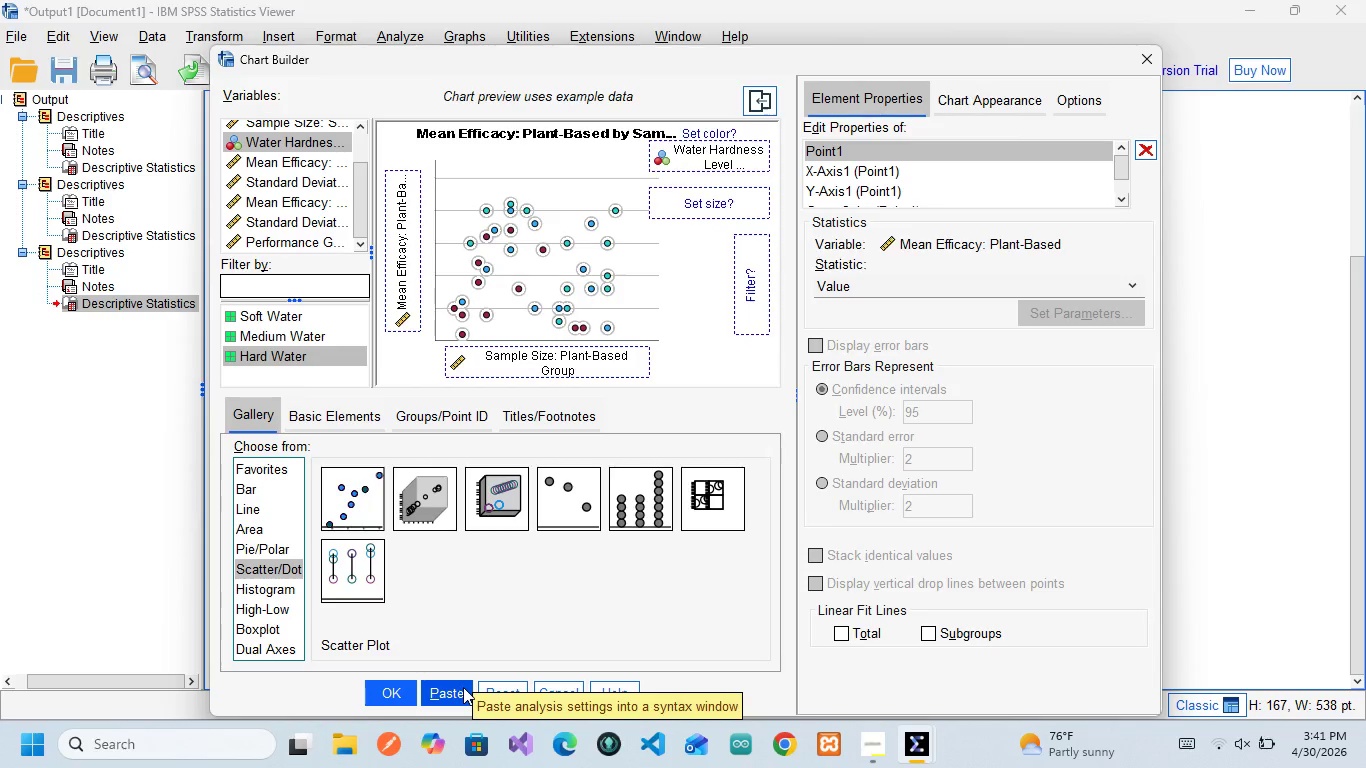 
wait(12.32)
 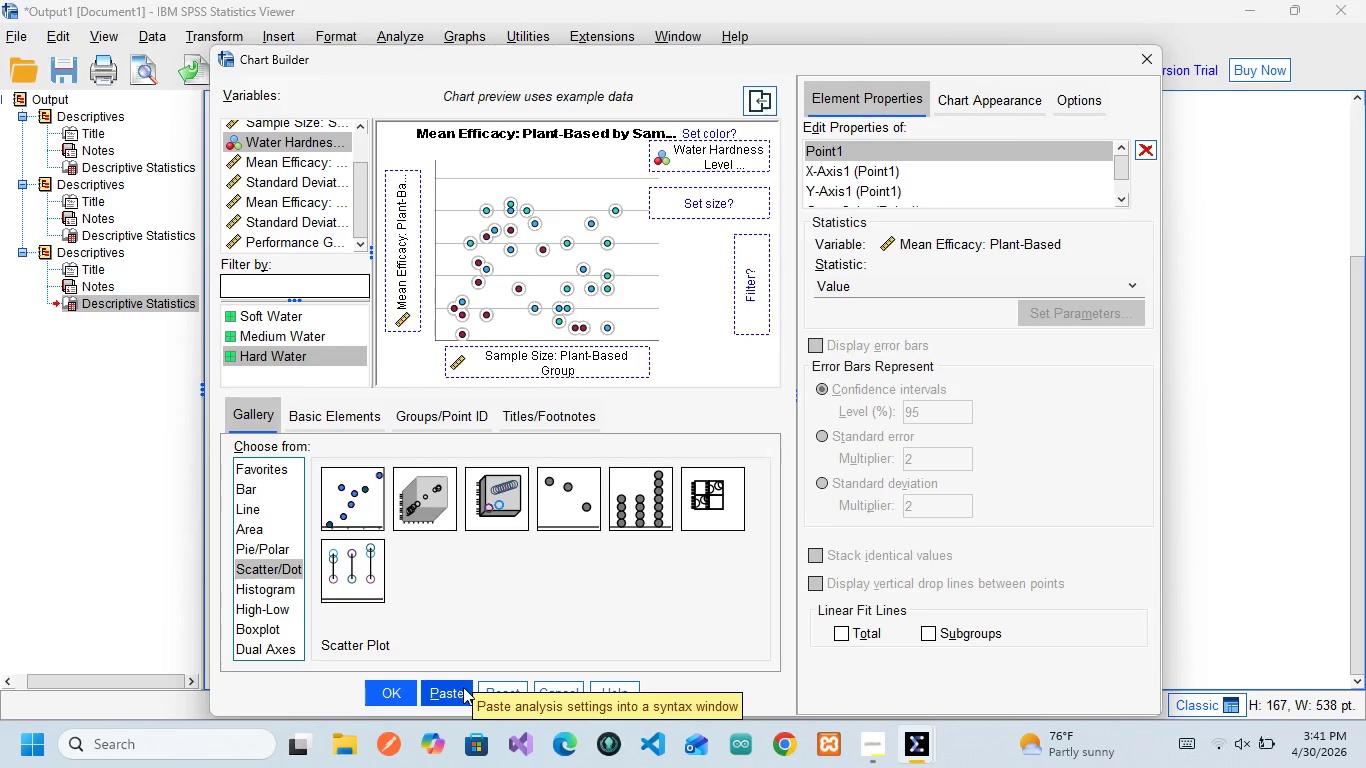 
double_click([448, 693])
 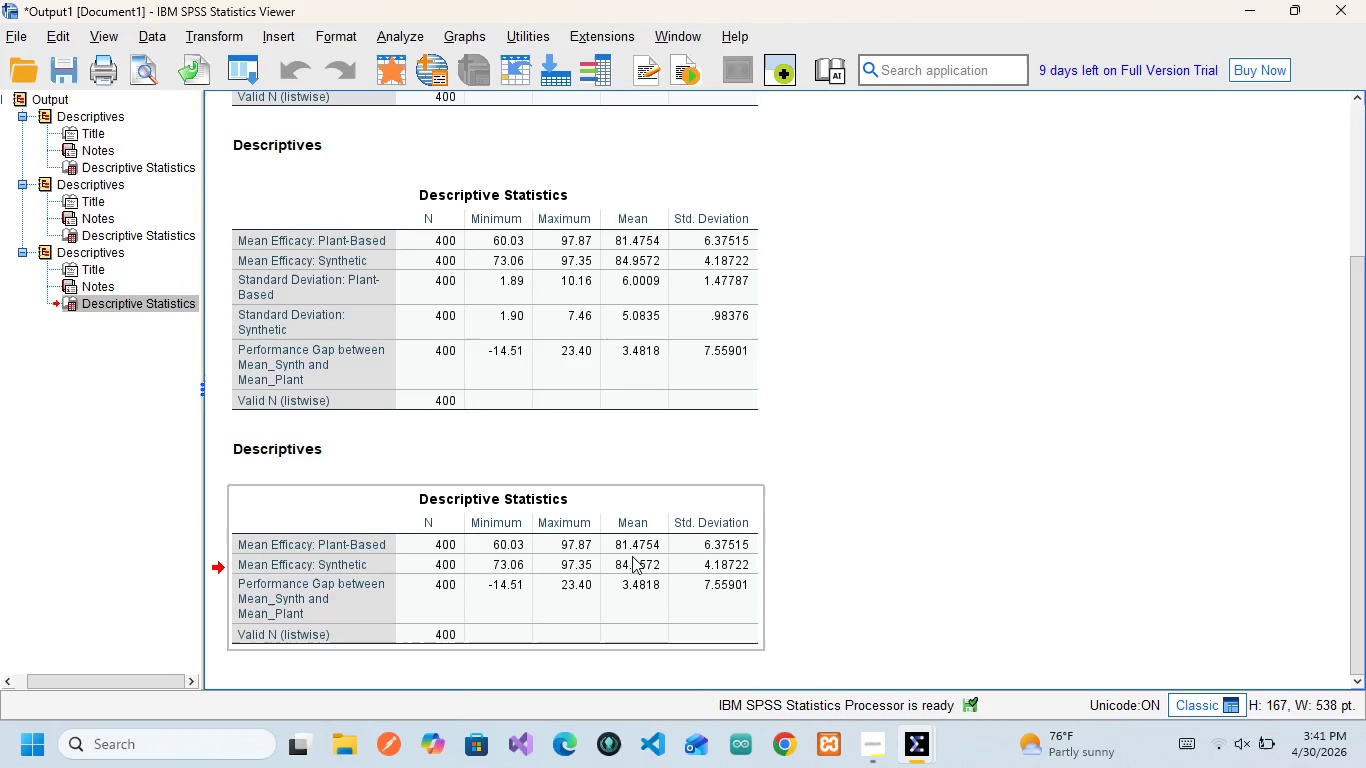 
mouse_move([752, 503])
 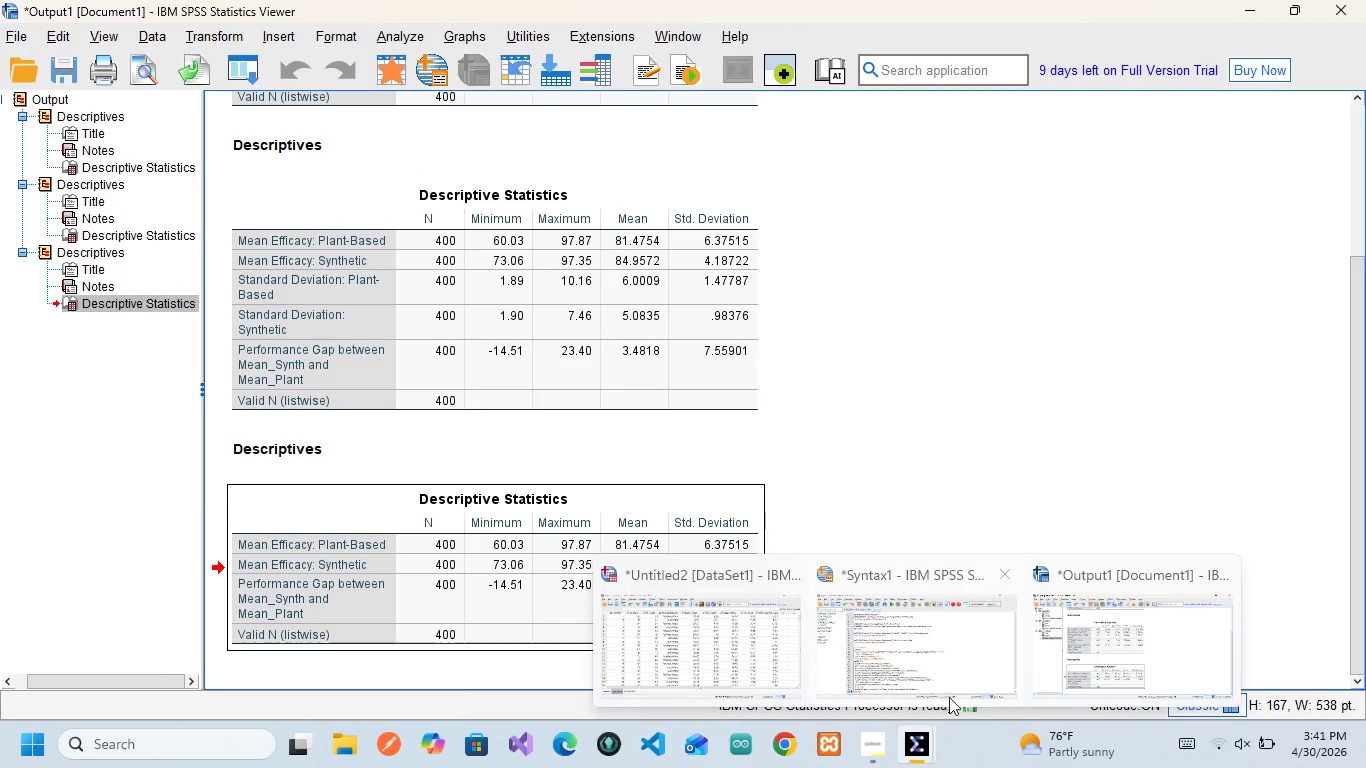 
left_click([962, 671])
 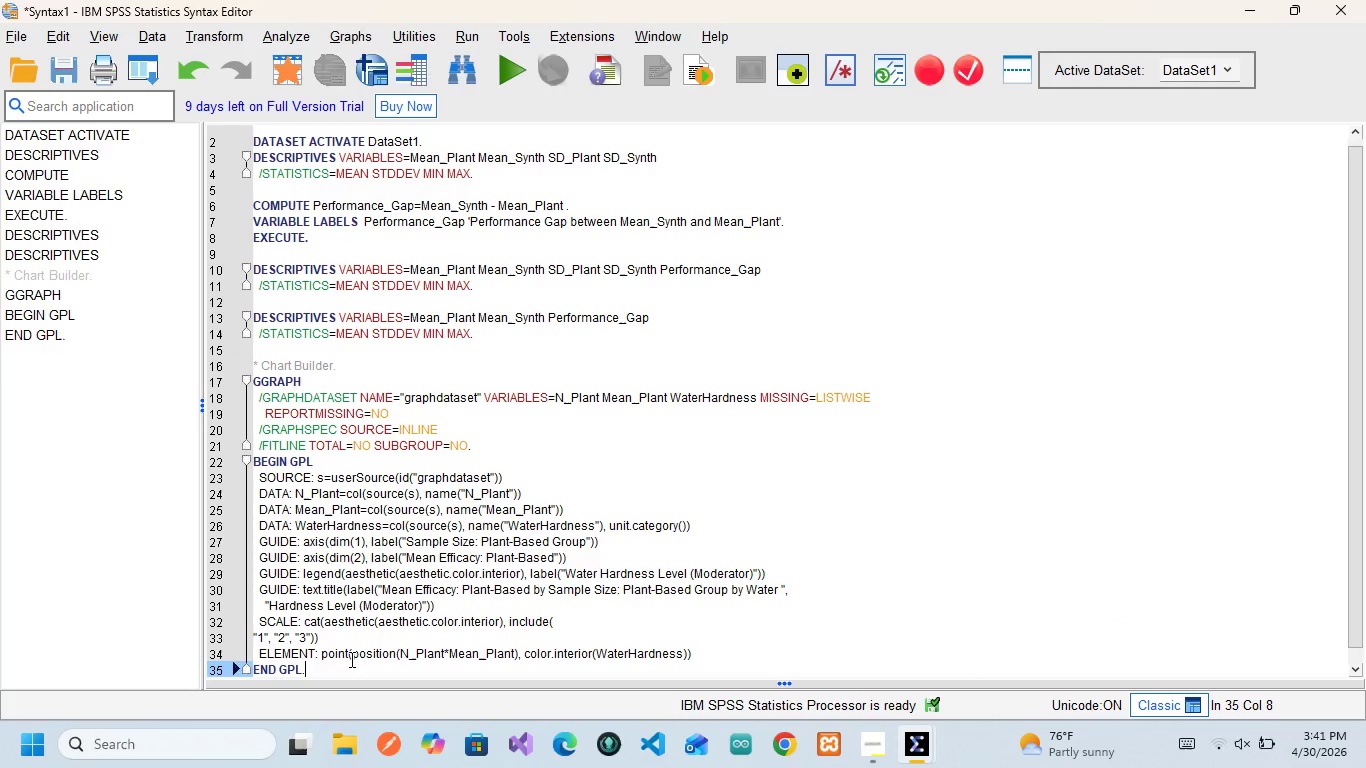 
left_click_drag(start_coordinate=[347, 661], to_coordinate=[258, 353])
 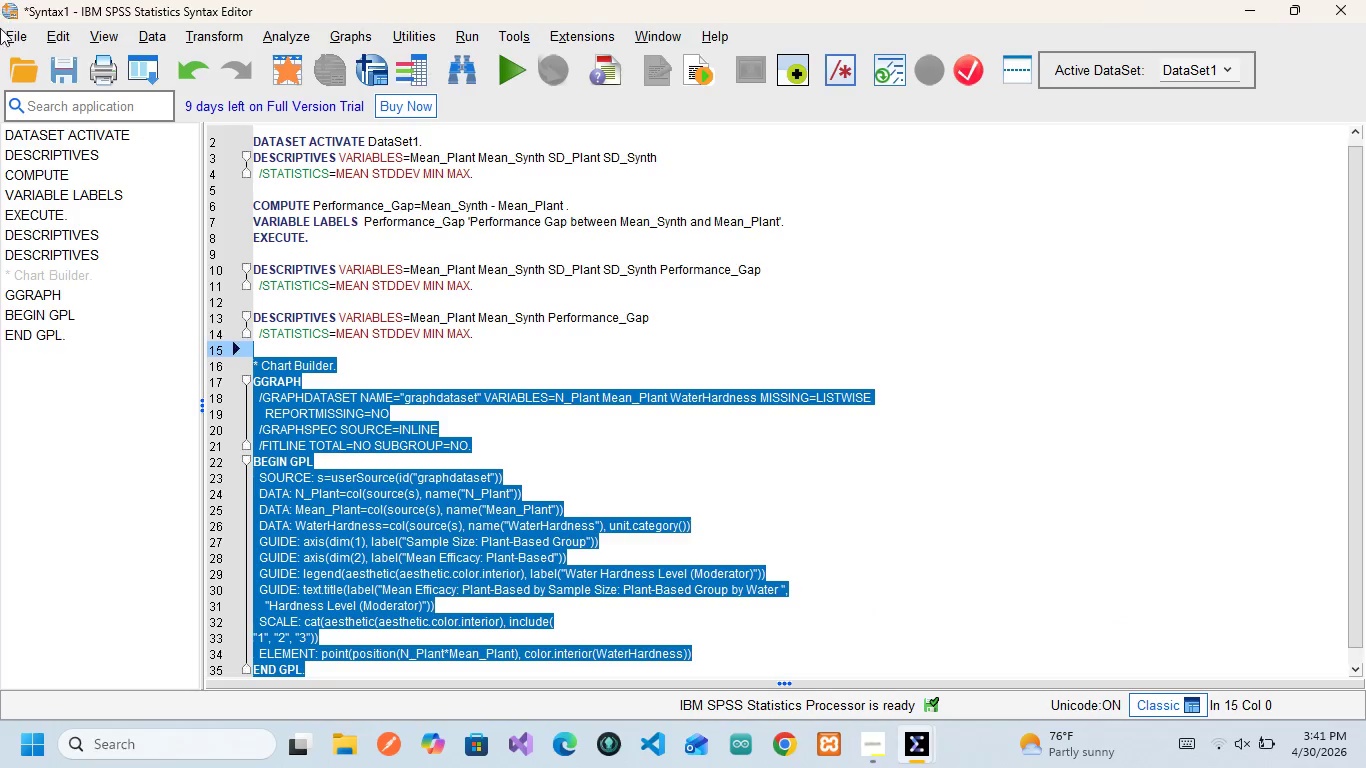 
wait(10.83)
 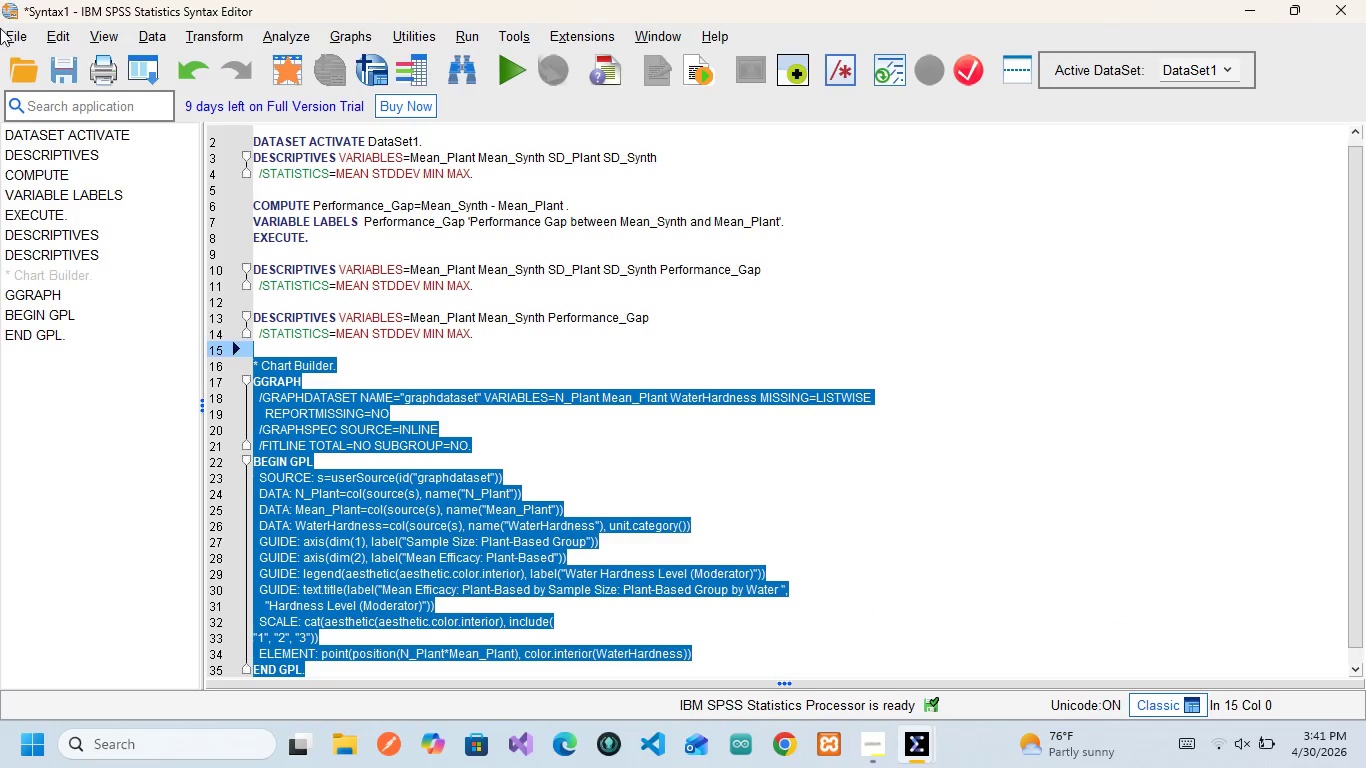 
left_click([494, 69])
 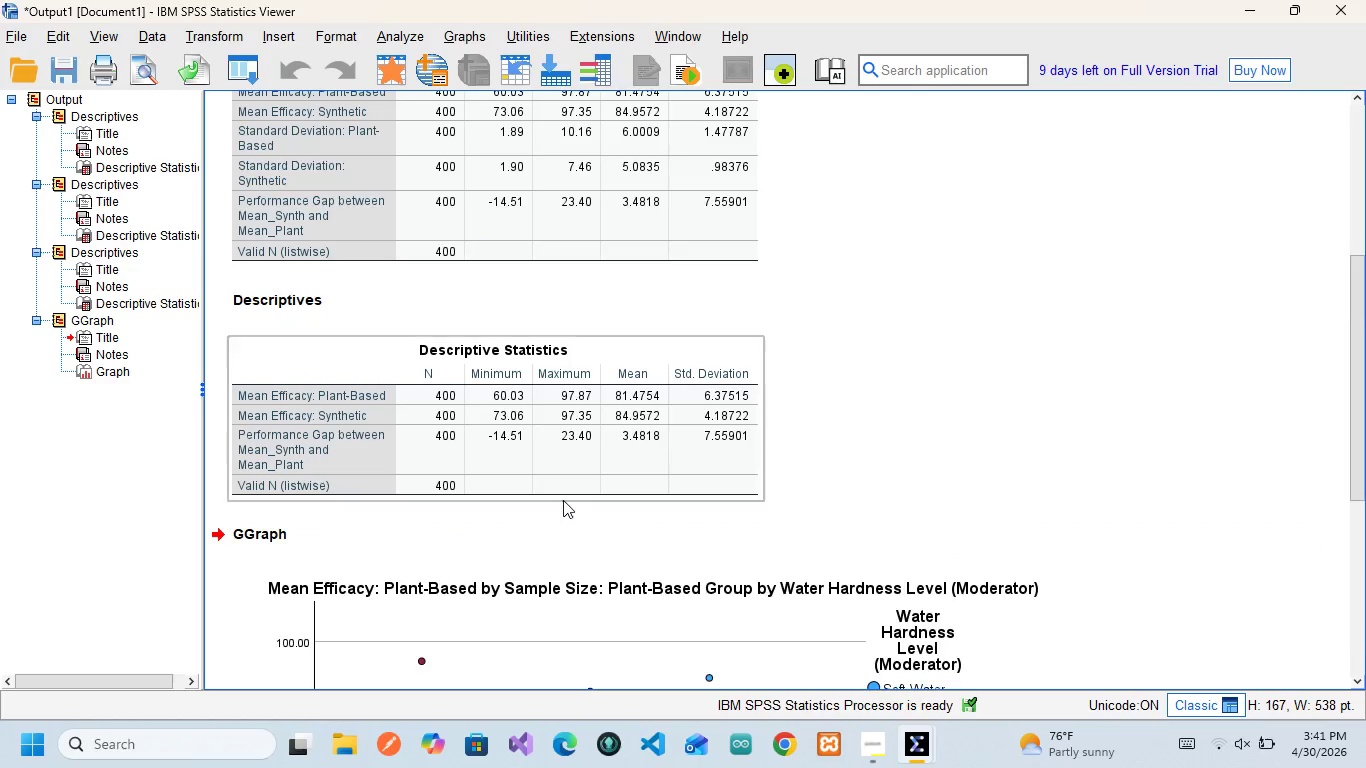 
mouse_move([531, 468])
 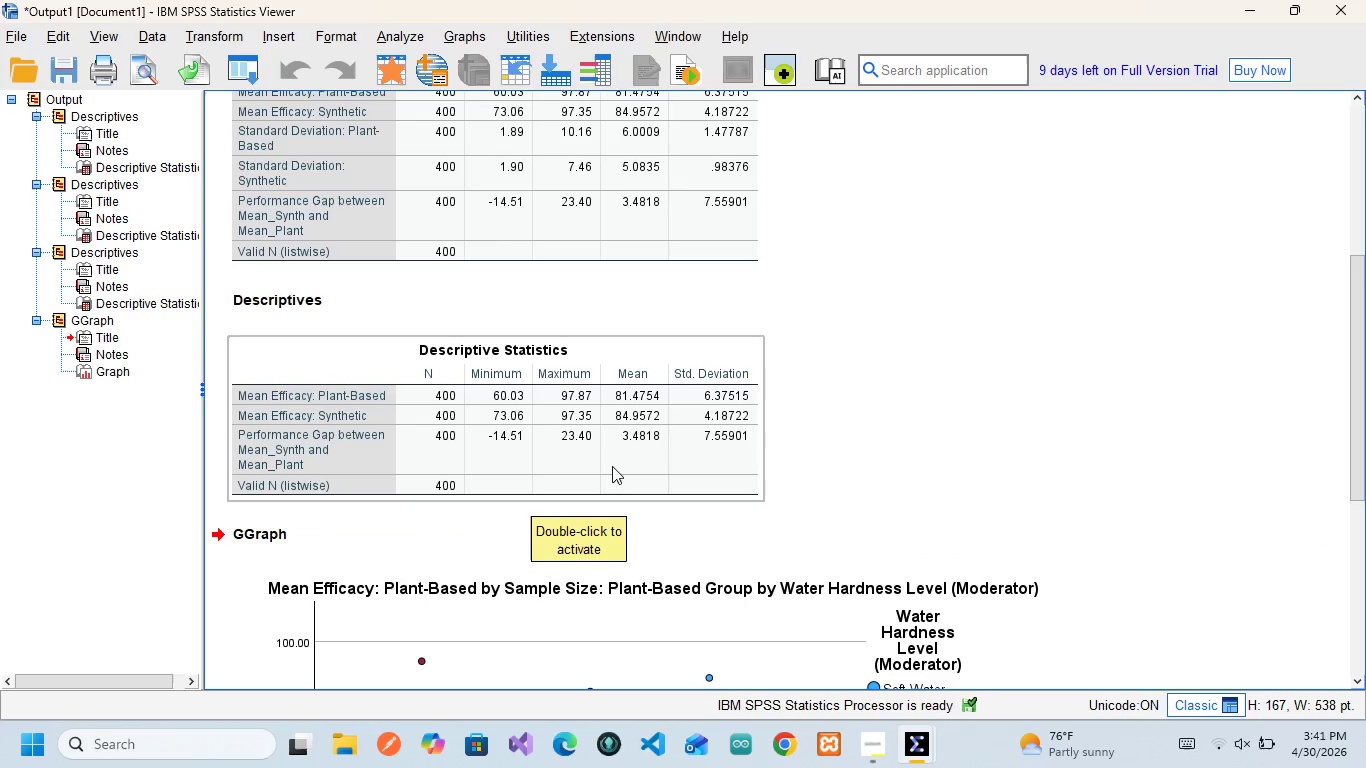 
scroll: coordinate [612, 459], scroll_direction: none, amount: 0.0
 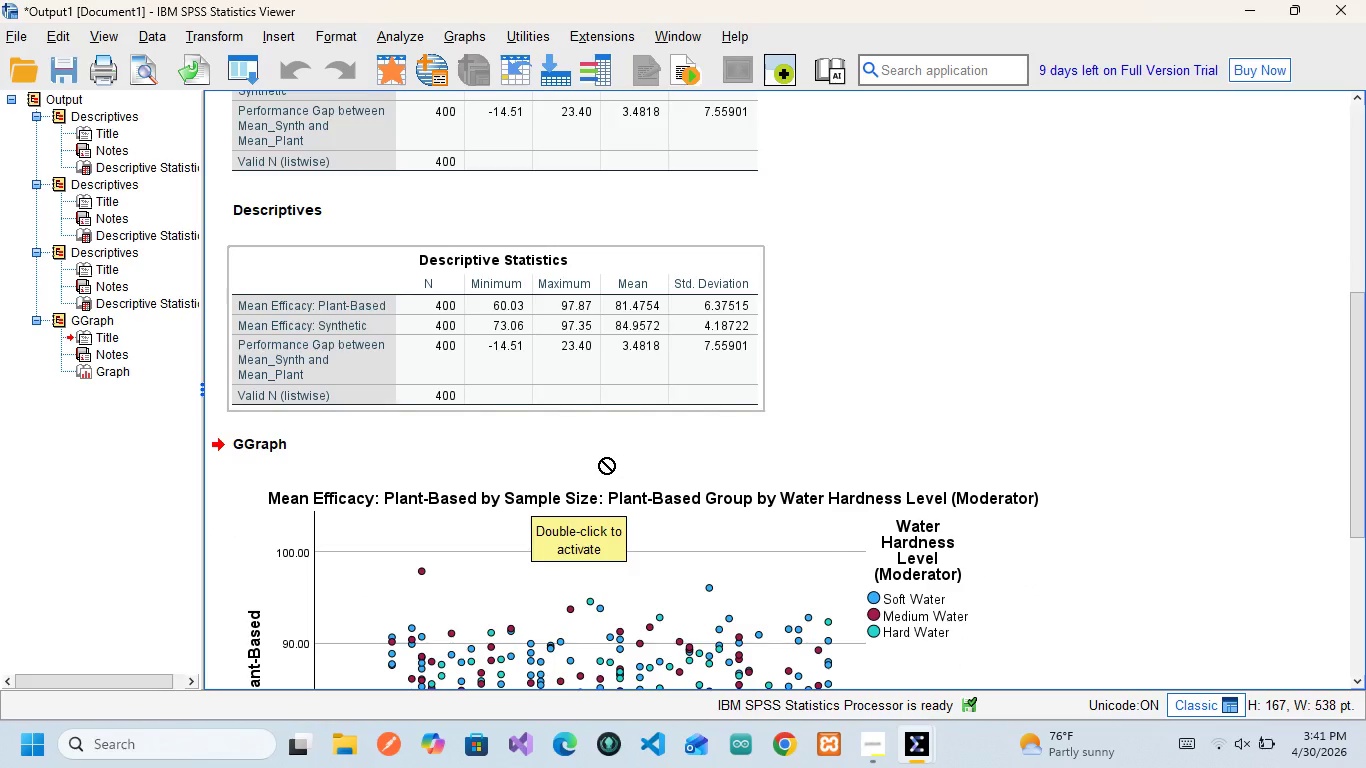 
scroll: coordinate [610, 458], scroll_direction: down, amount: 1.0
 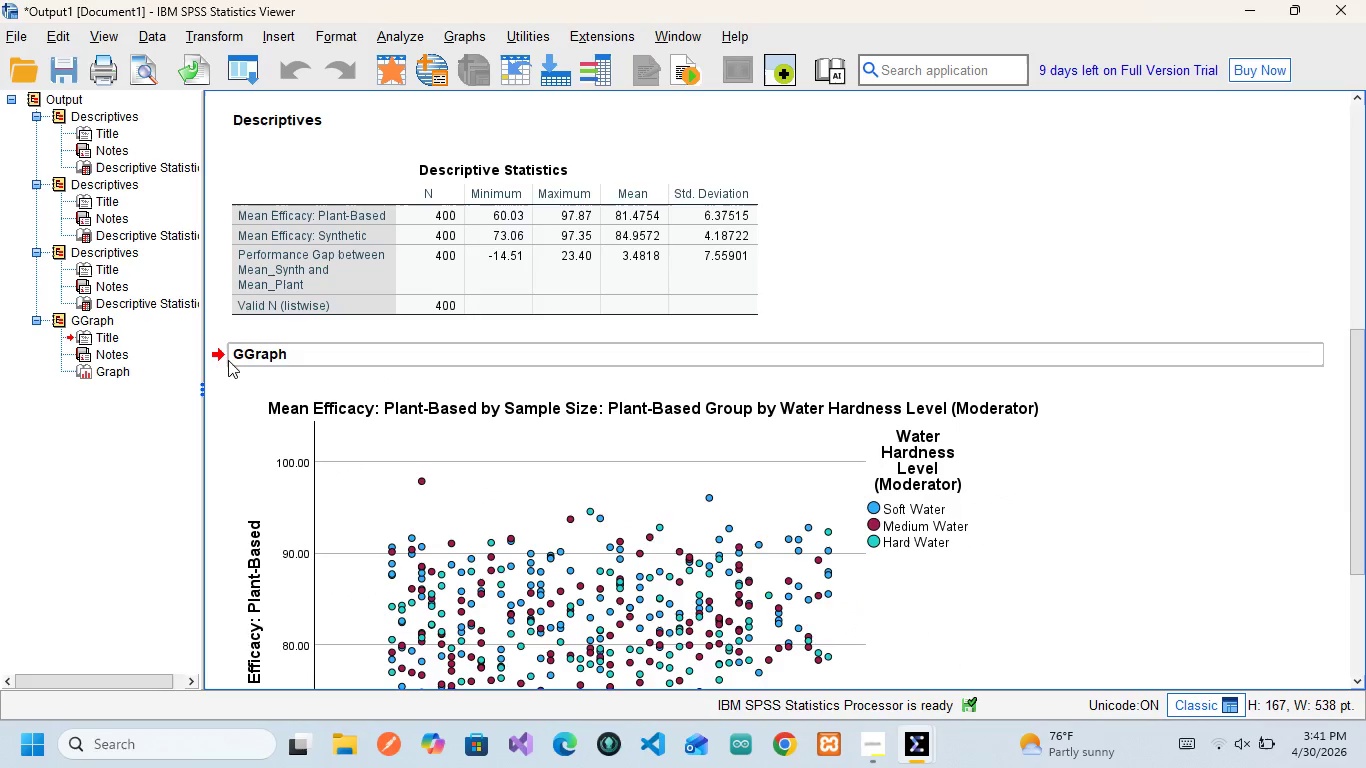 
wait(7.64)
 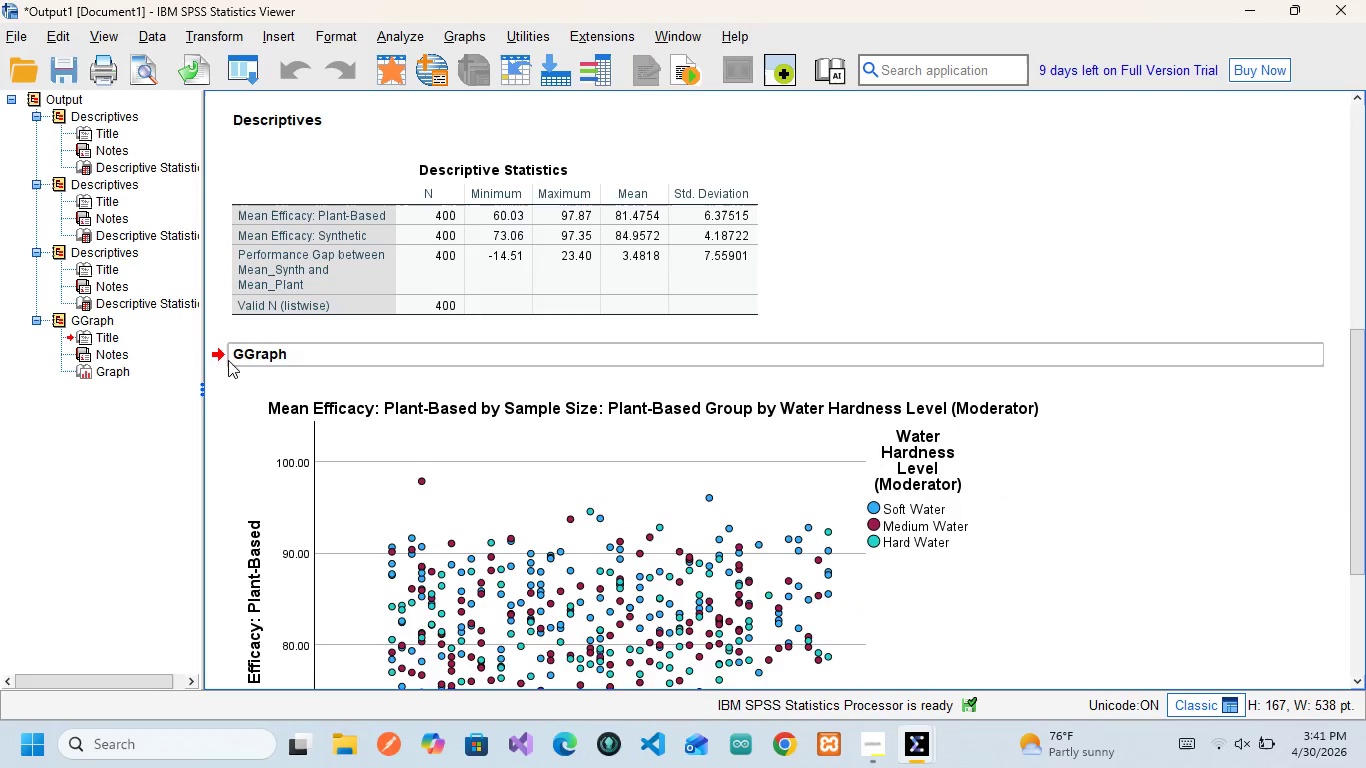 
scroll: coordinate [536, 491], scroll_direction: down, amount: 3.0
 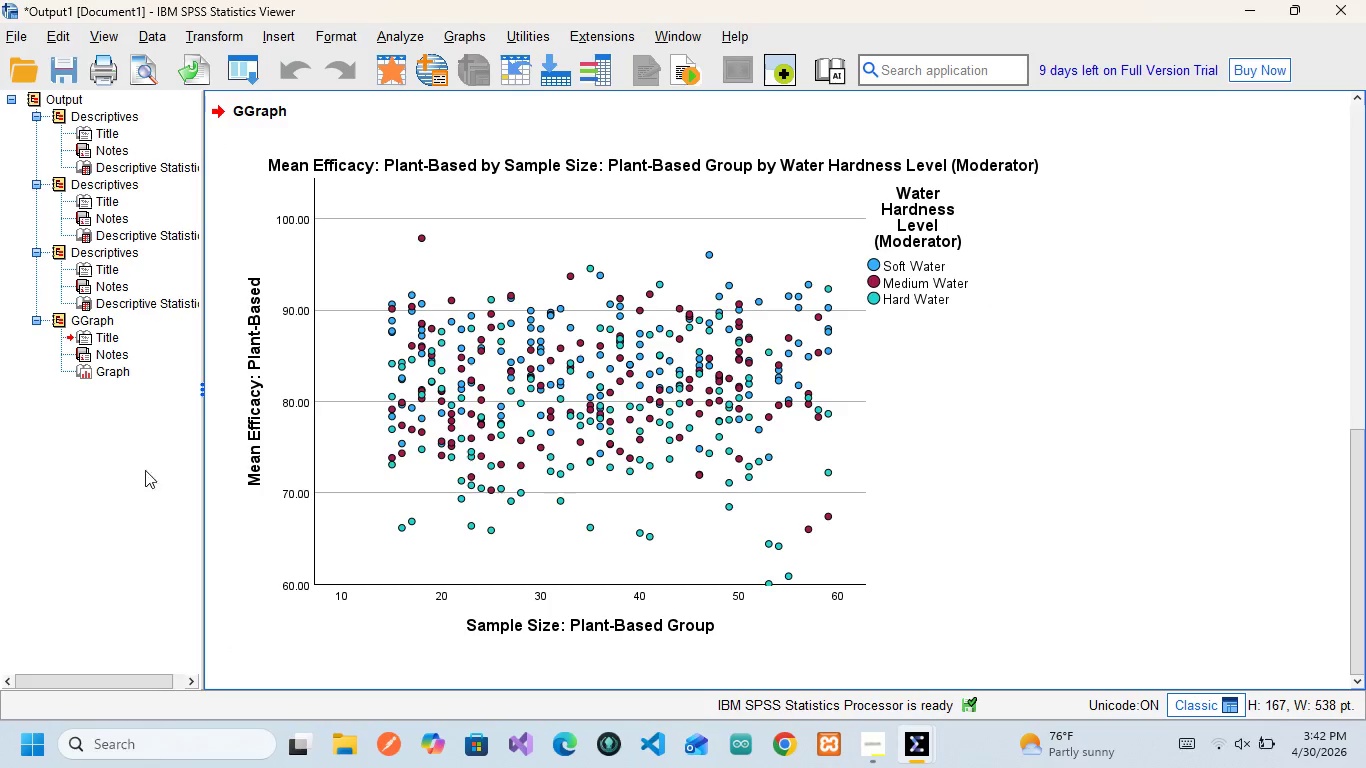 
wait(19.23)
 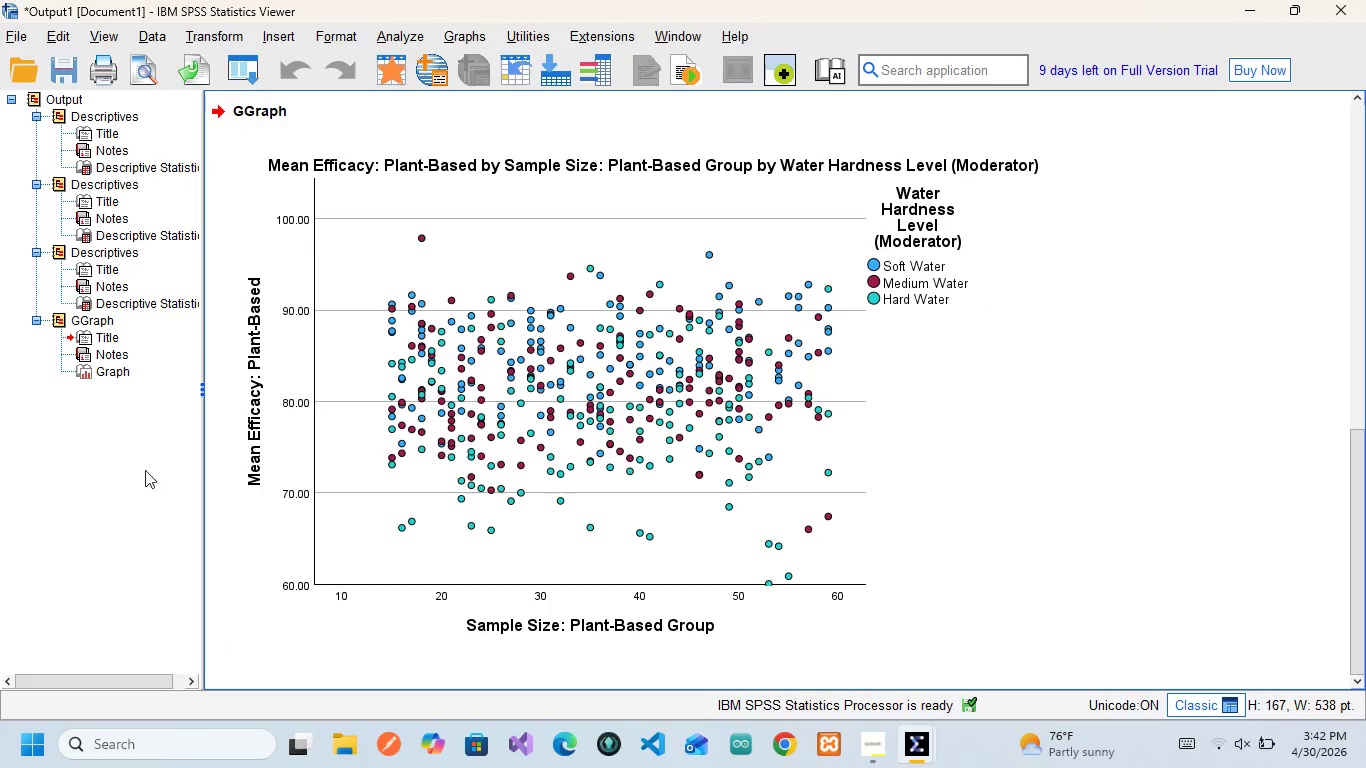 
mouse_move([625, 623])
 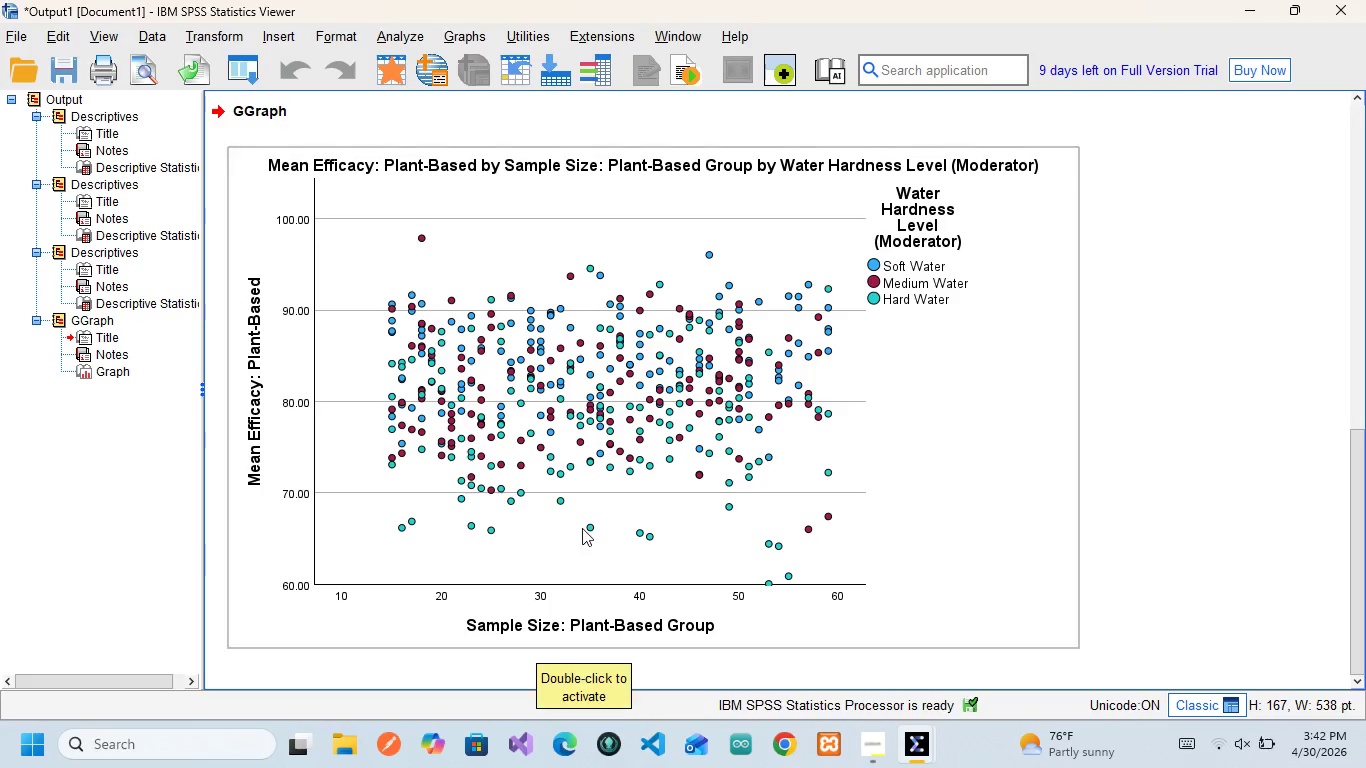 
wait(11.05)
 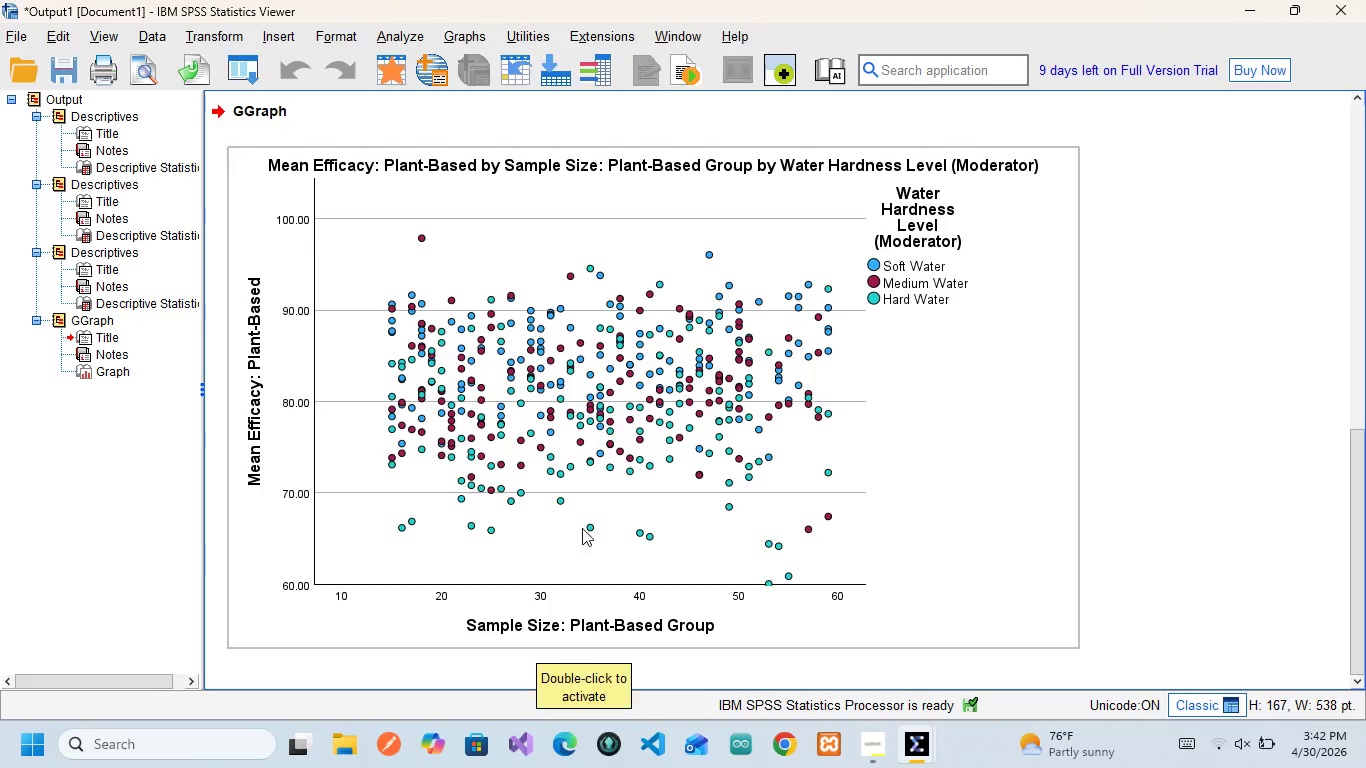 
mouse_move([280, 733])
 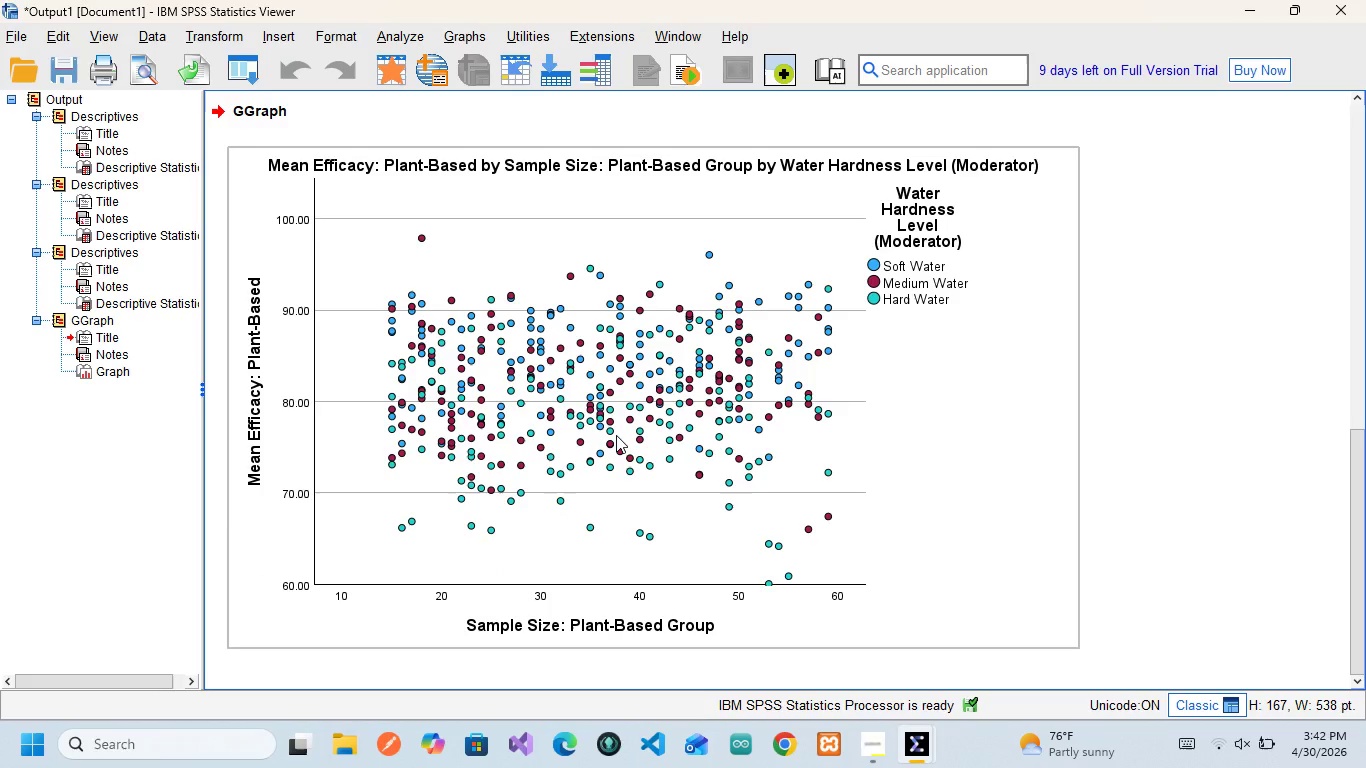 
double_click([616, 435])
 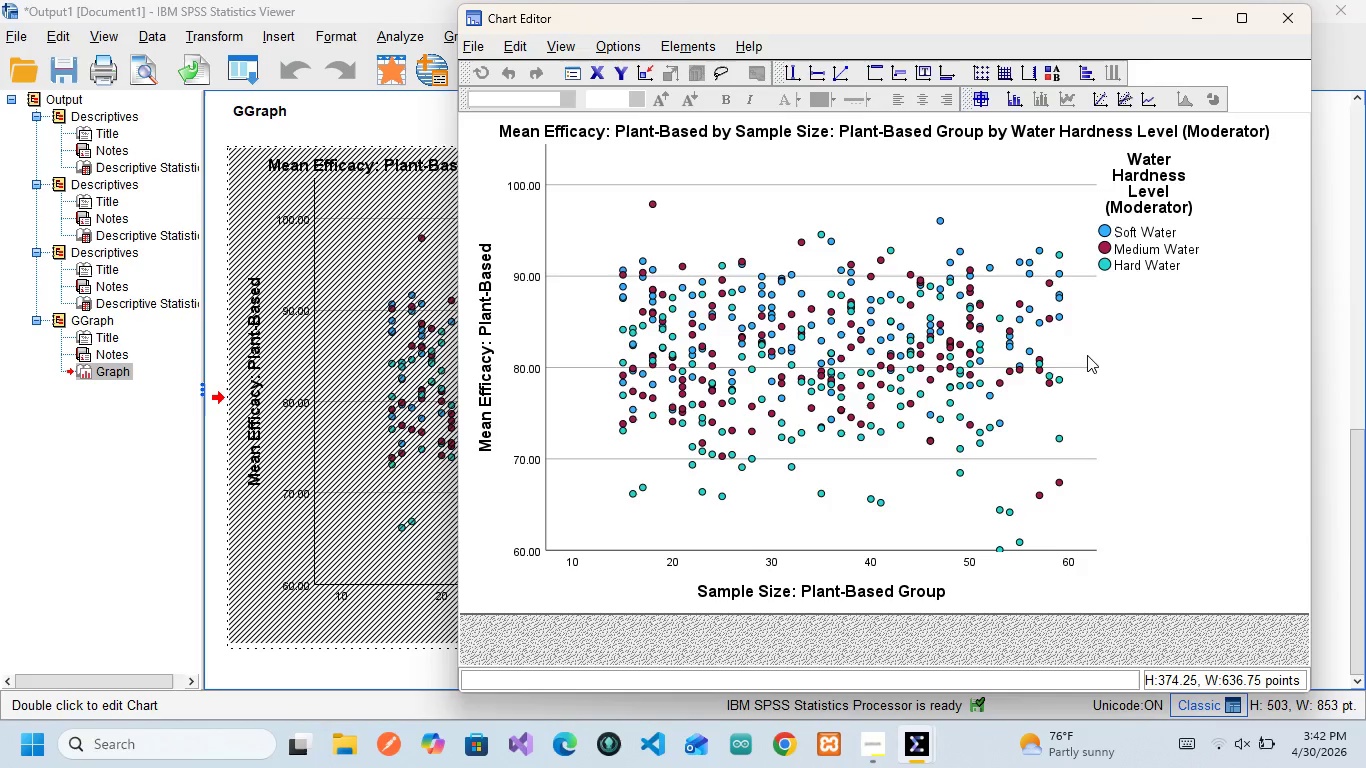 
wait(10.62)
 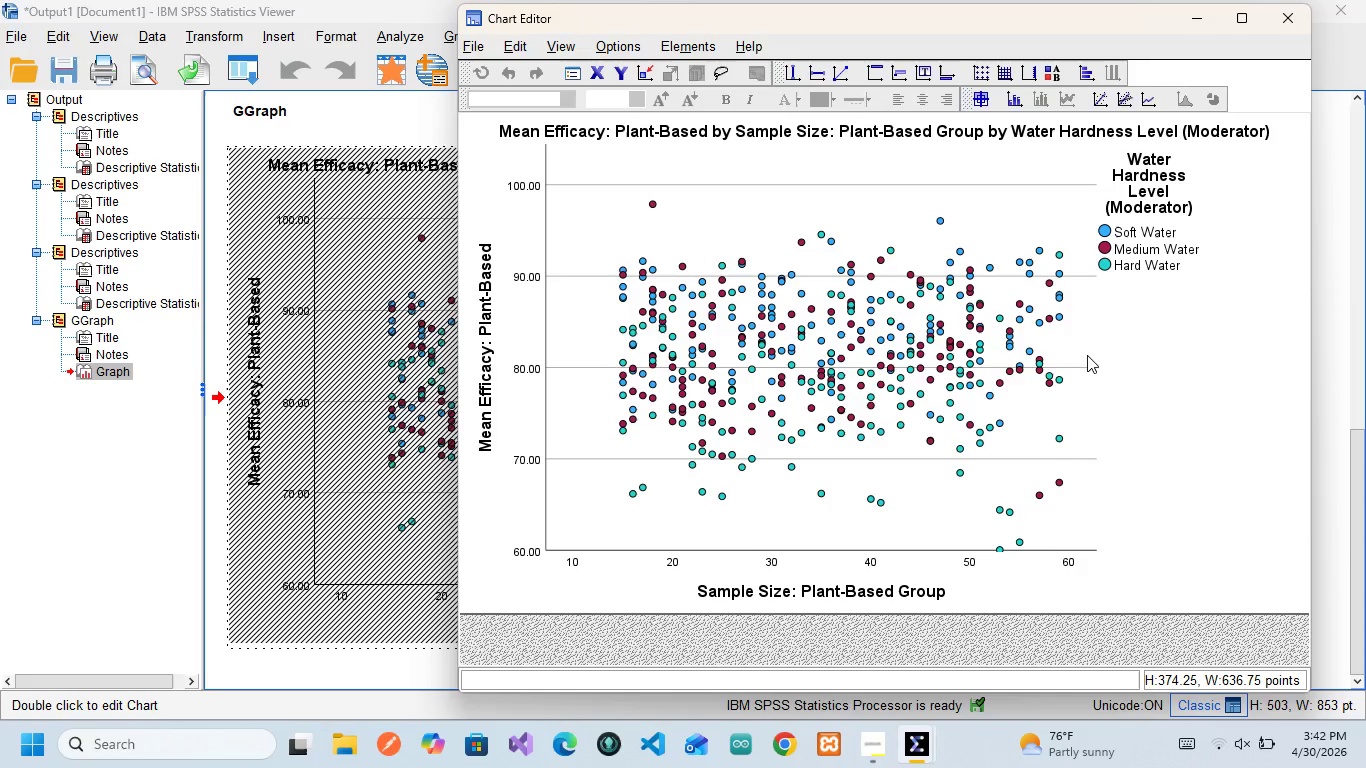 
left_click([671, 49])
 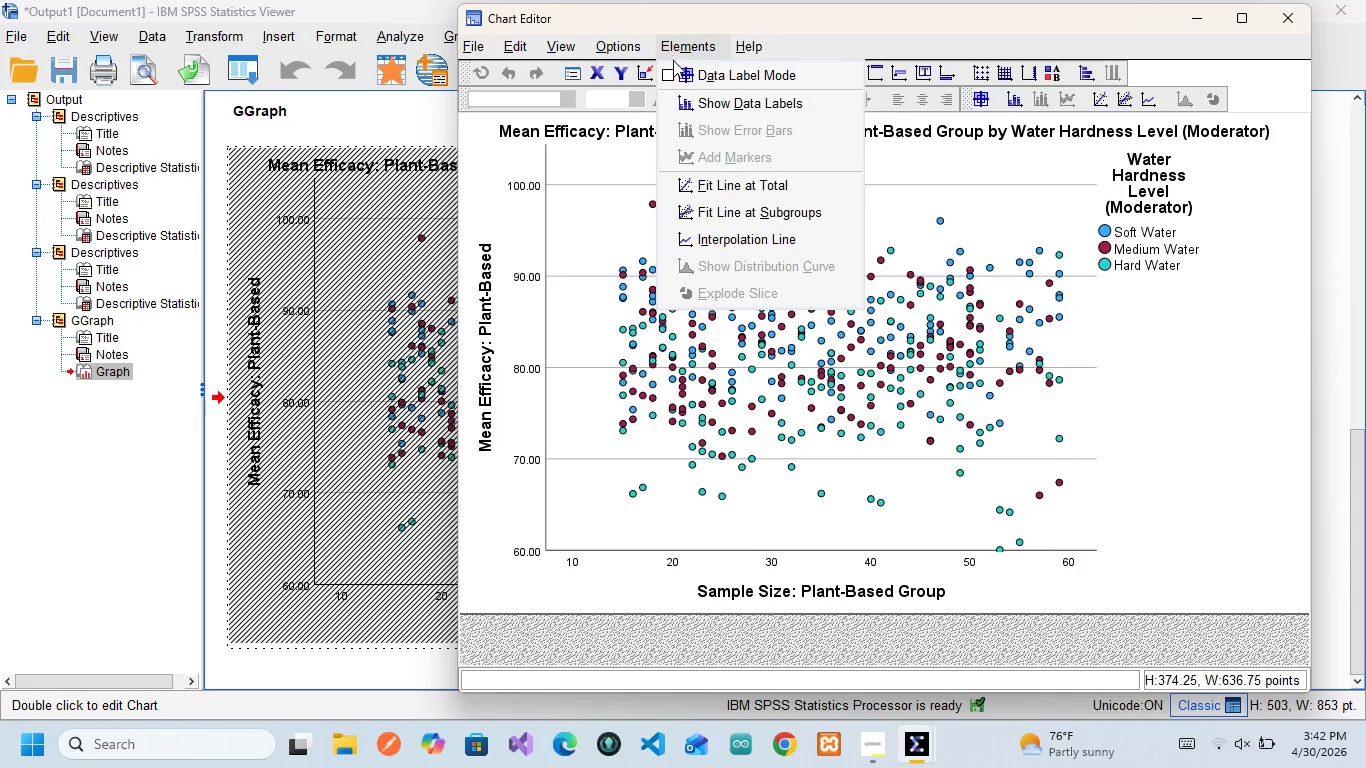 
wait(5.28)
 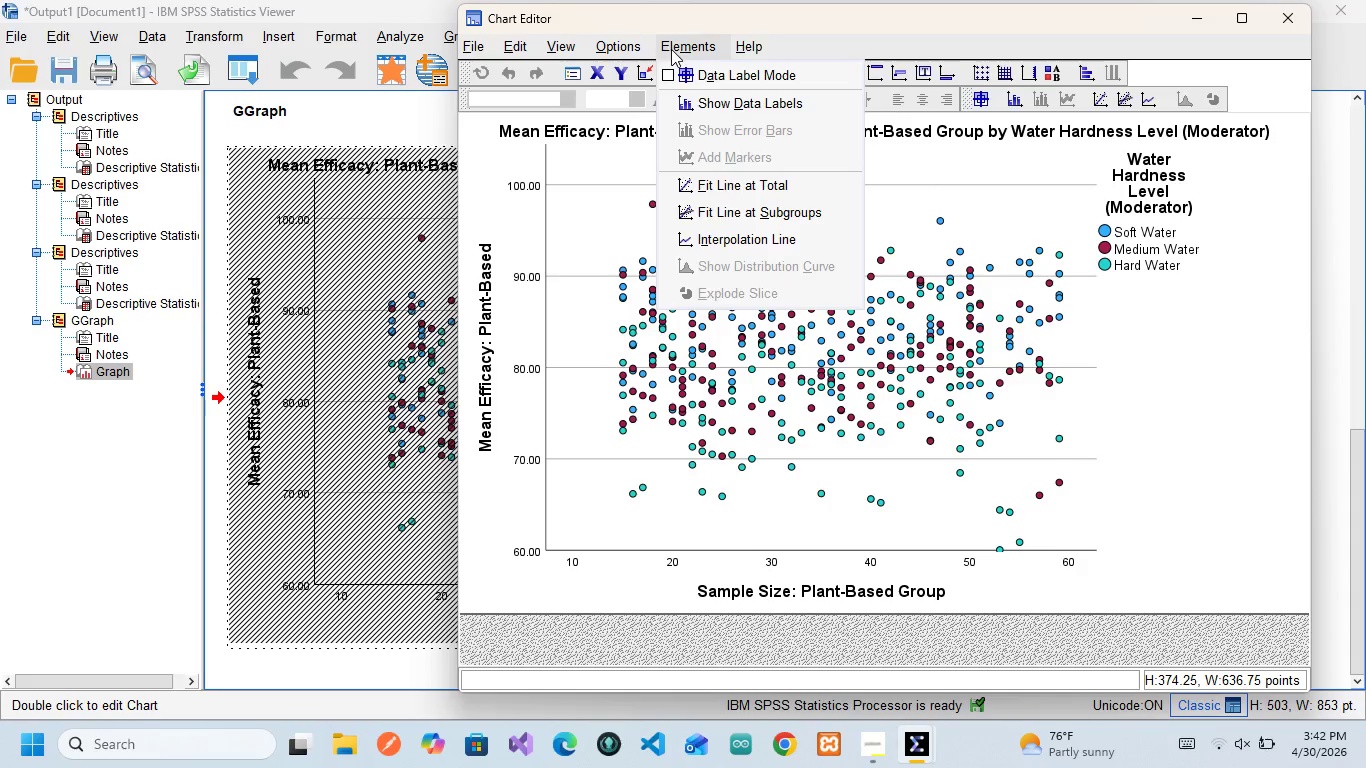 
left_click([700, 101])
 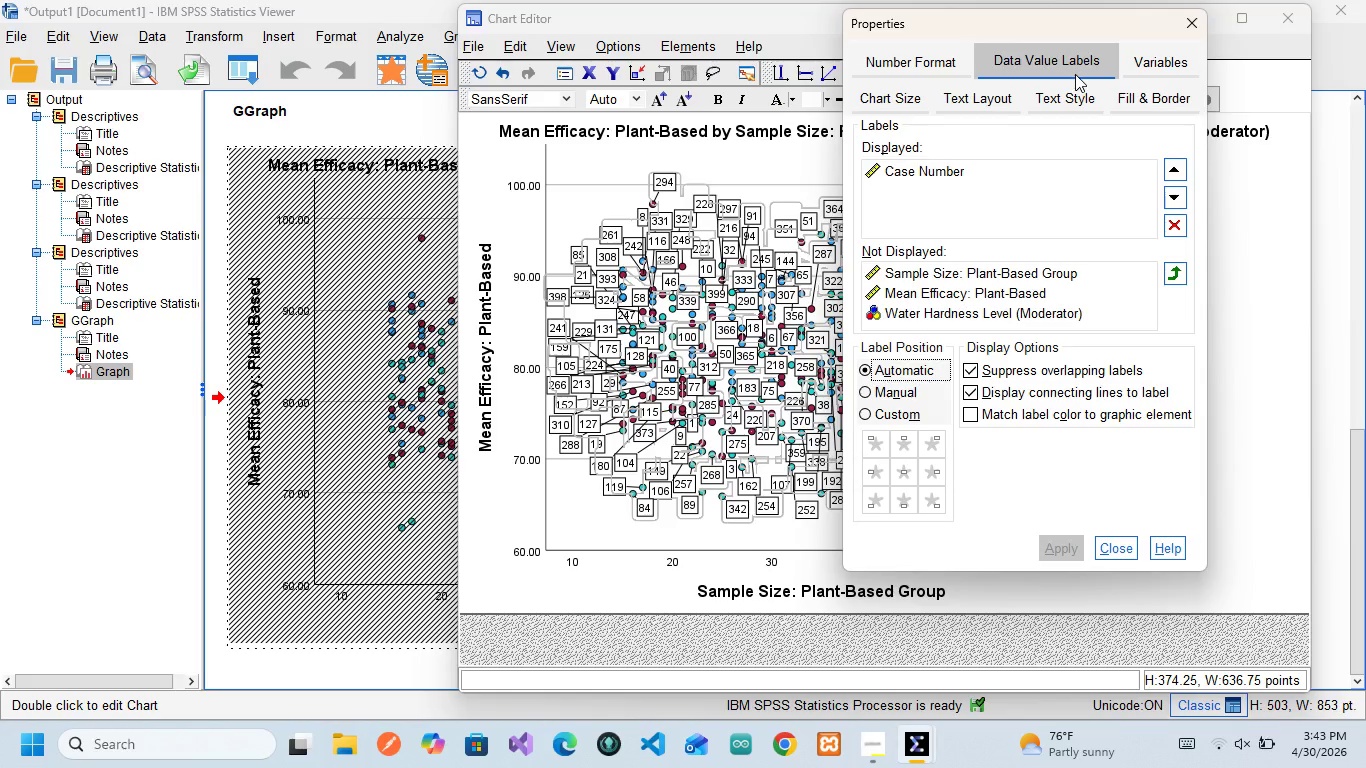 
wait(24.97)
 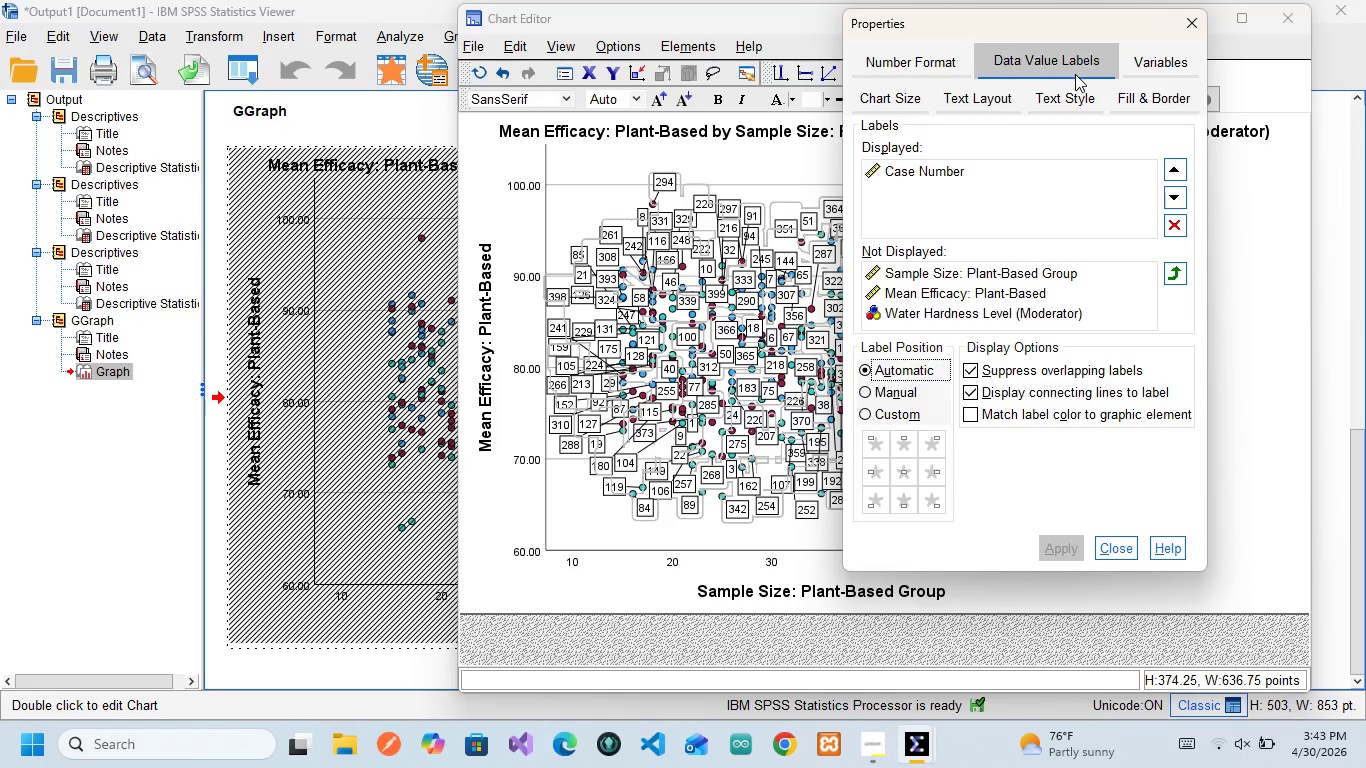 
left_click([955, 98])
 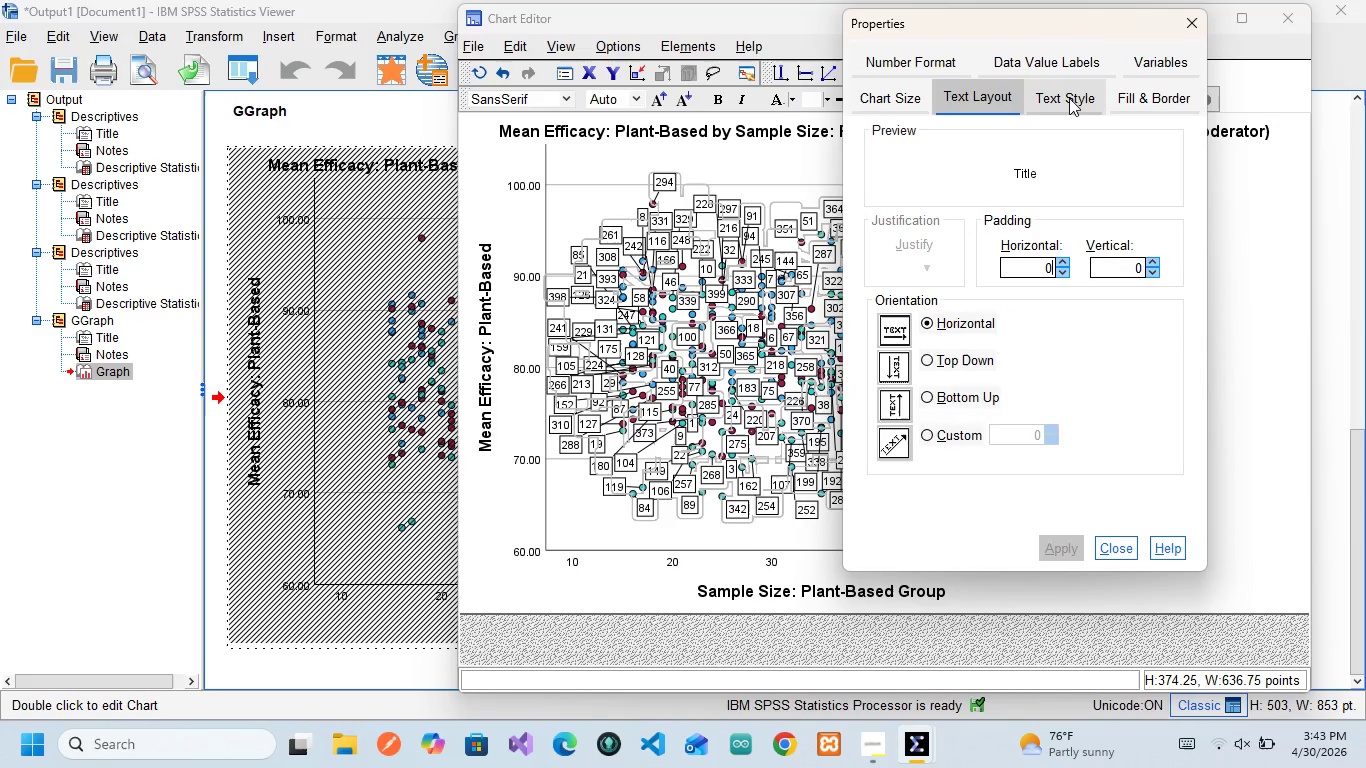 
left_click([1069, 98])
 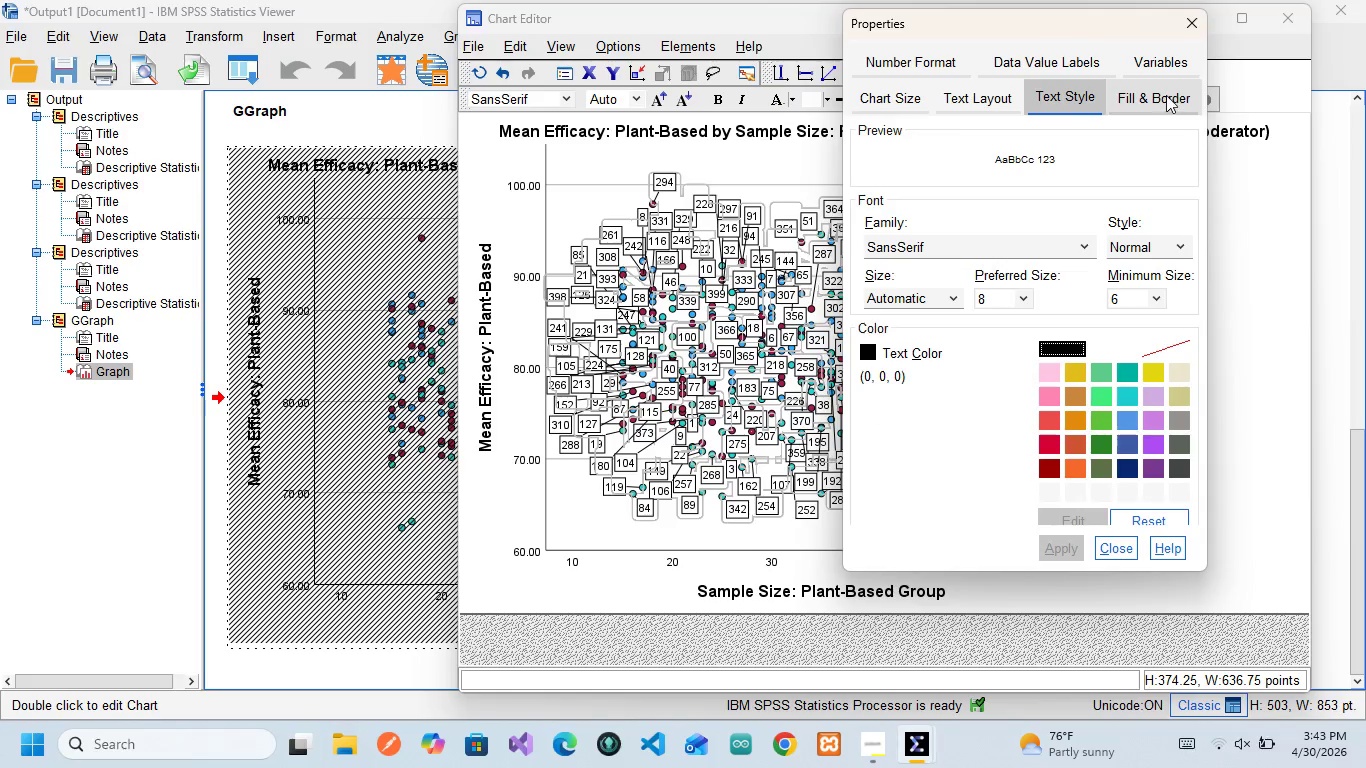 
left_click([1166, 95])
 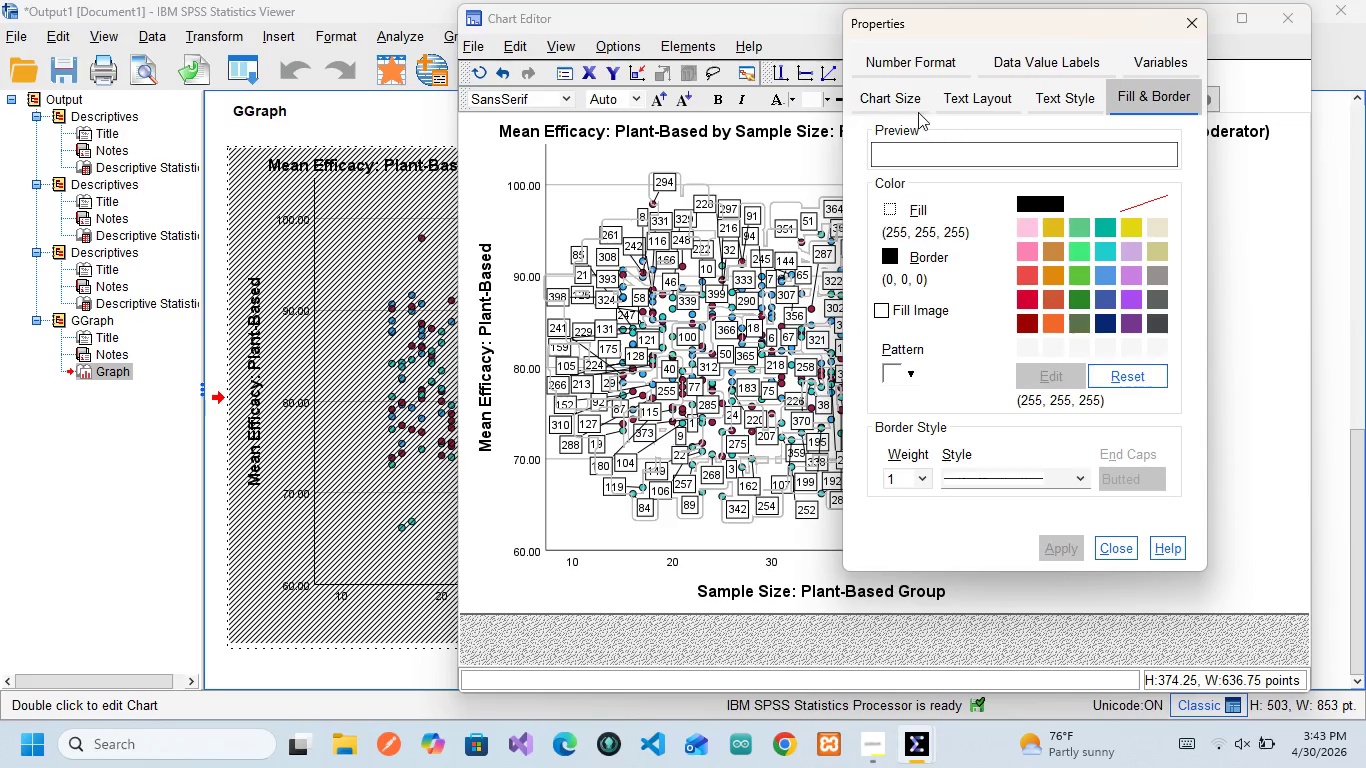 
left_click([904, 104])
 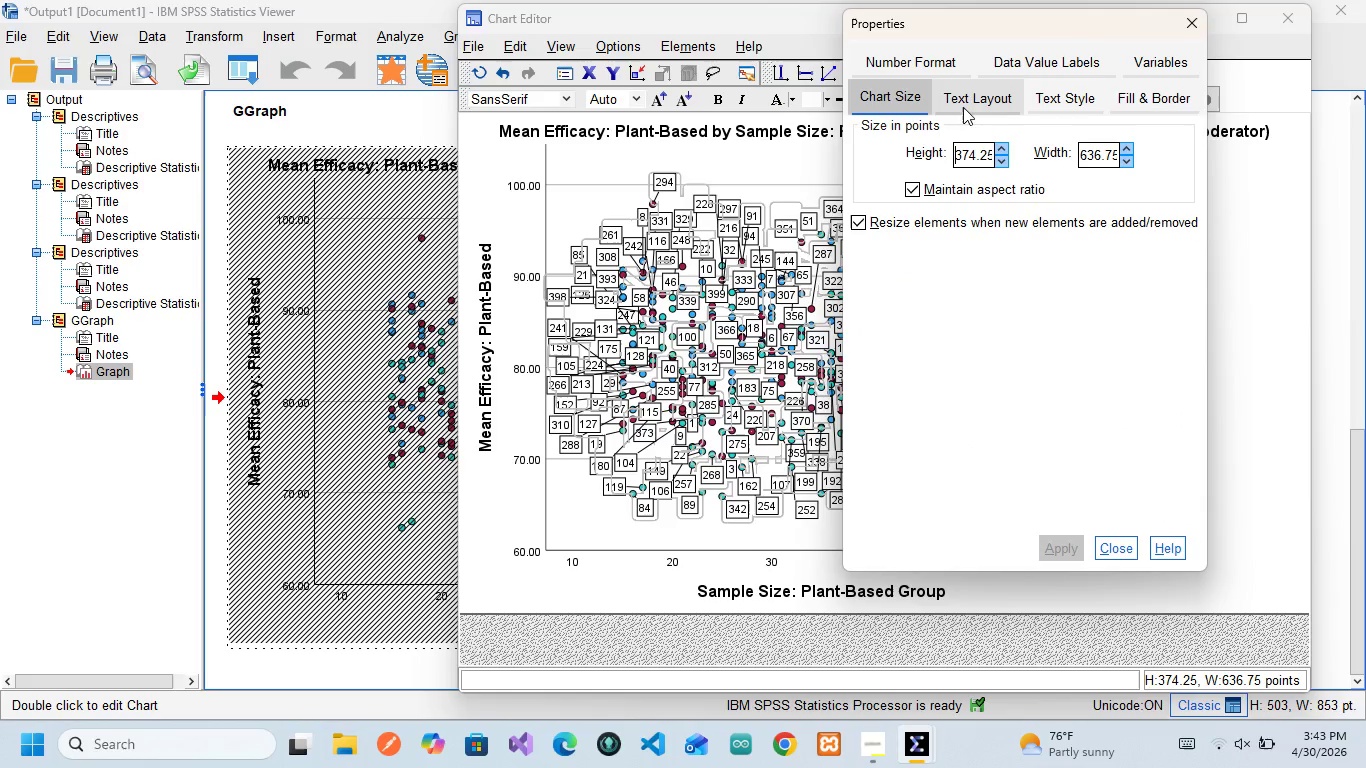 
left_click([959, 101])
 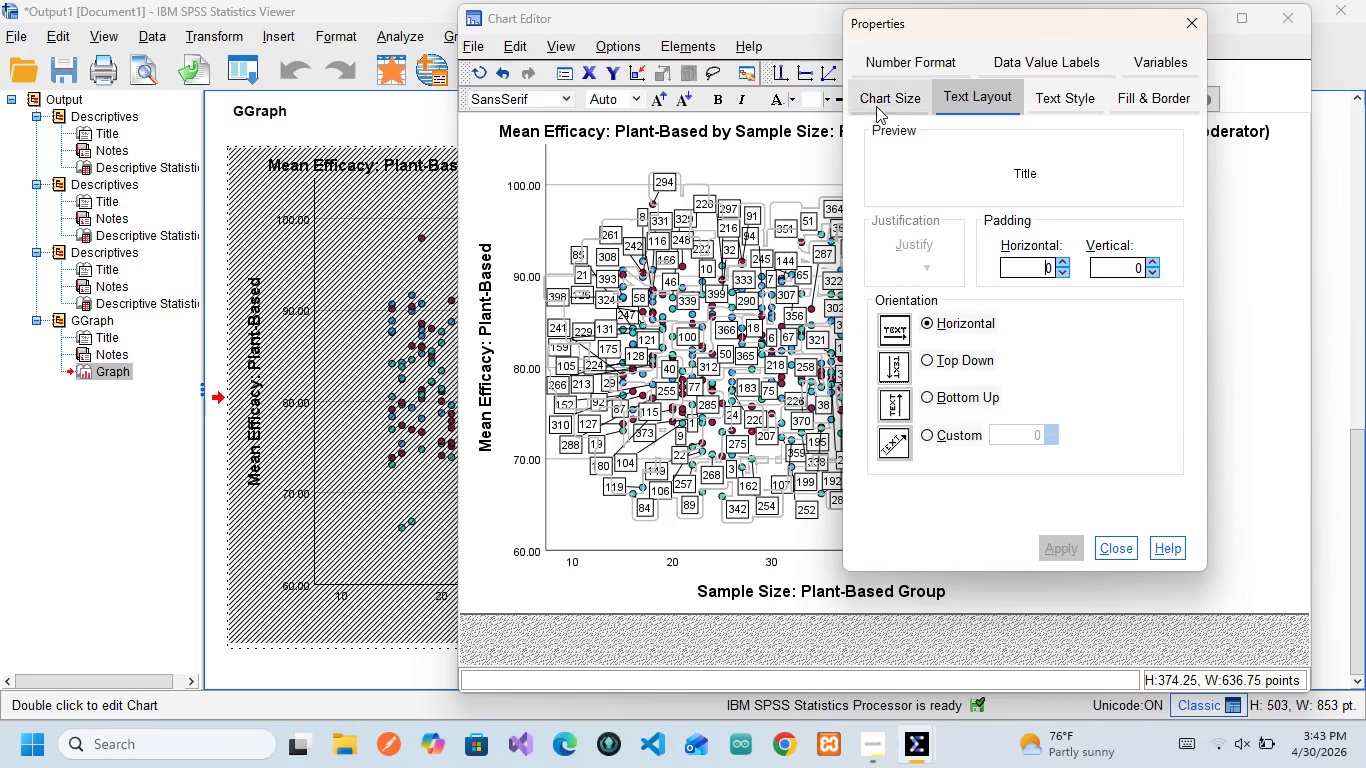 
left_click([876, 106])
 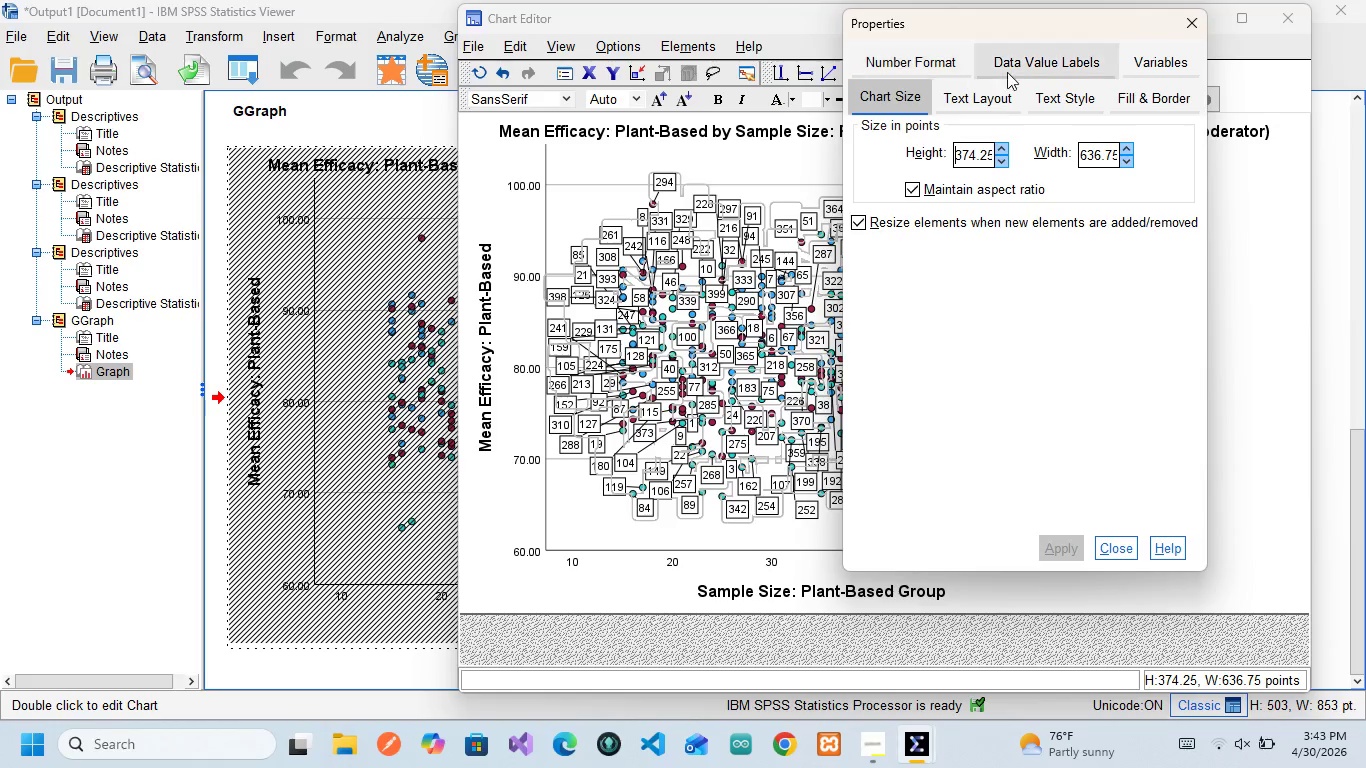 
left_click([1026, 70])
 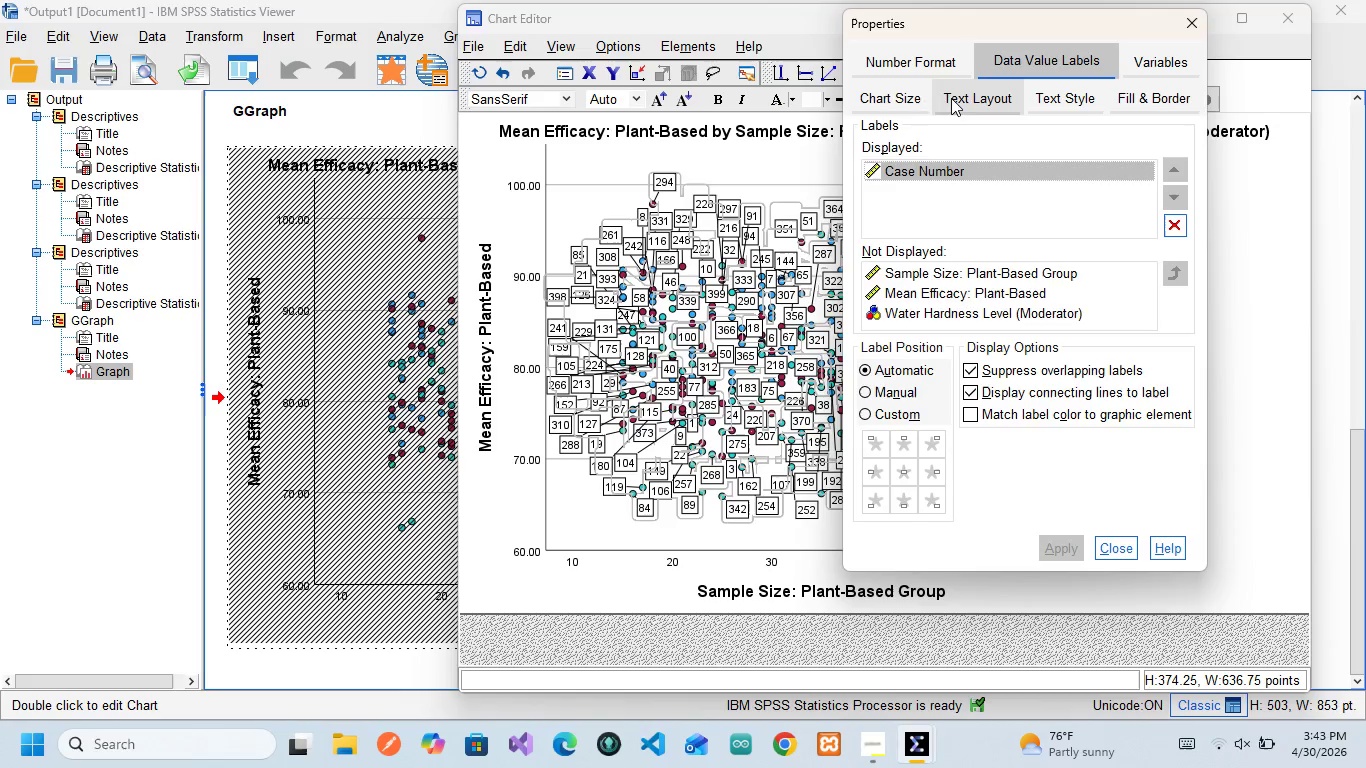 
left_click([892, 75])
 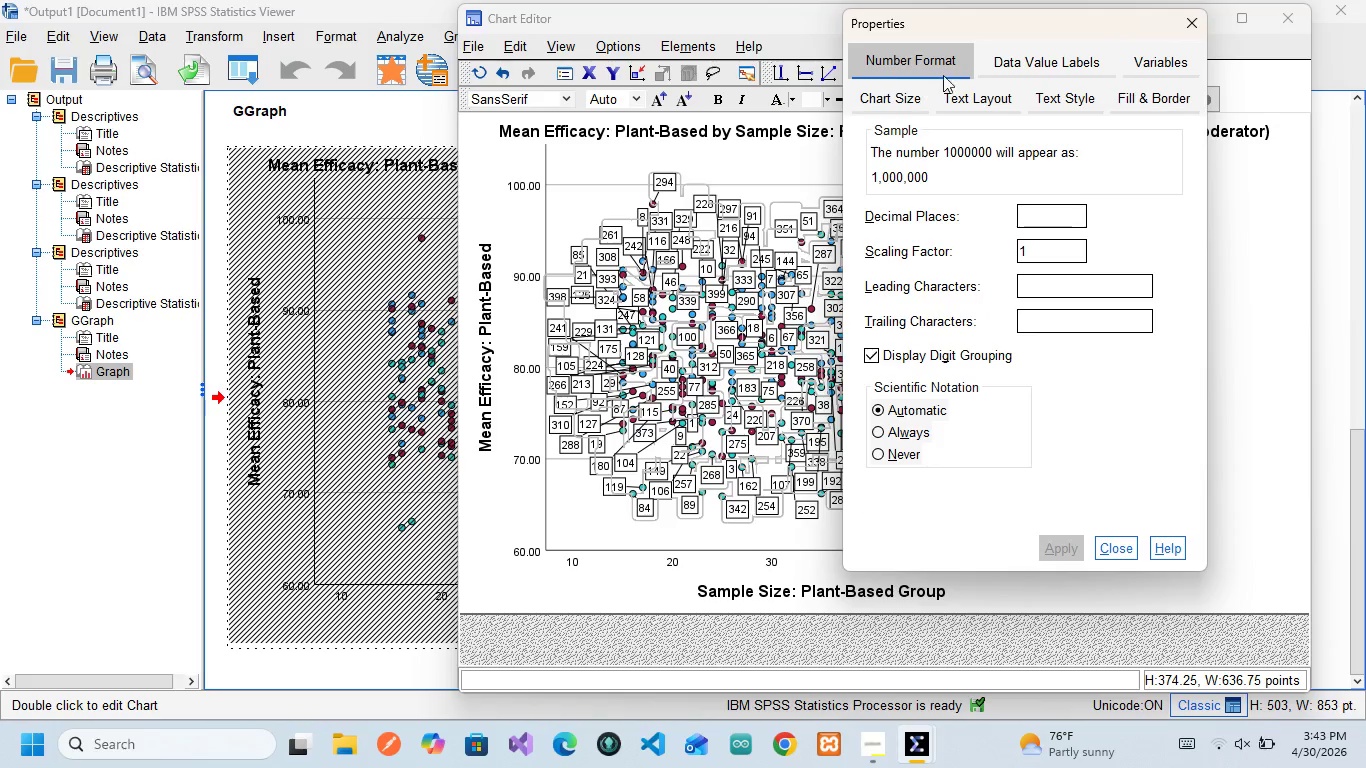 
left_click([992, 66])
 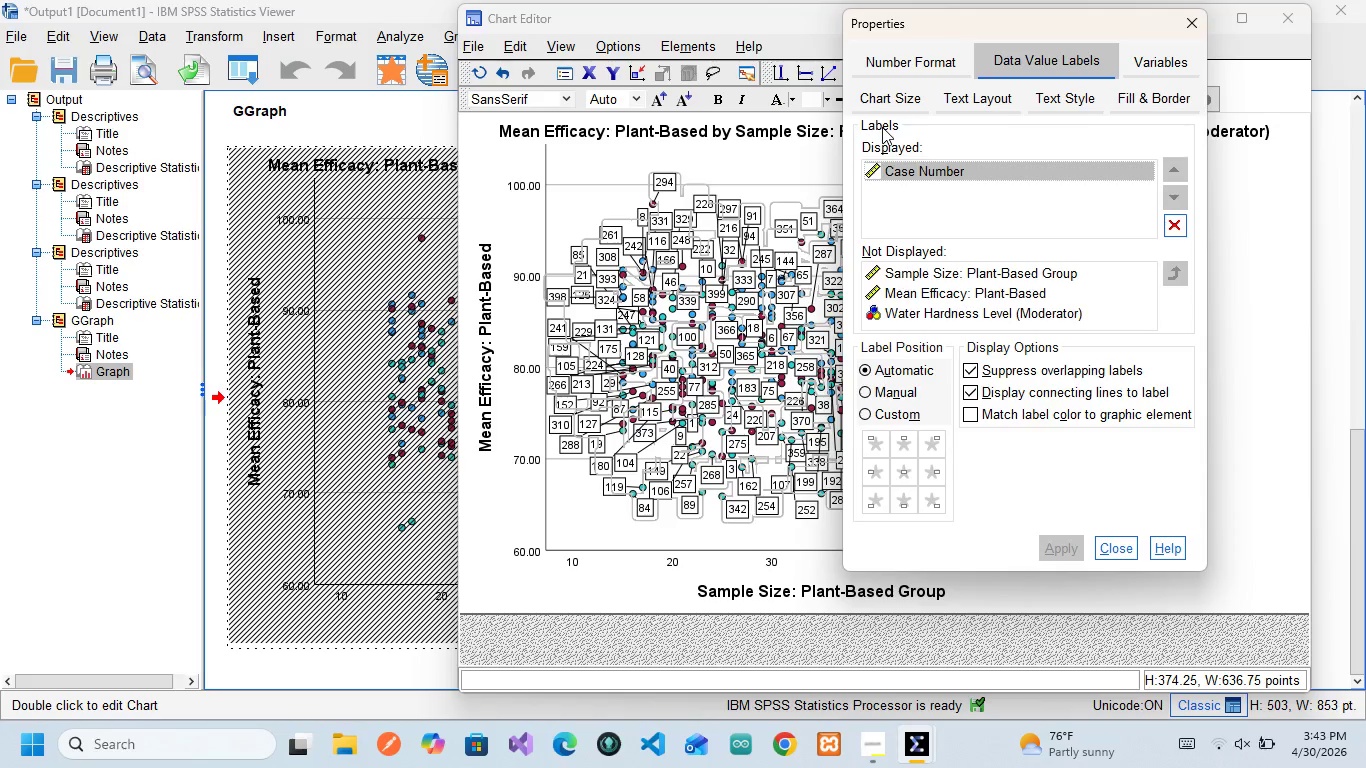 
left_click([882, 127])
 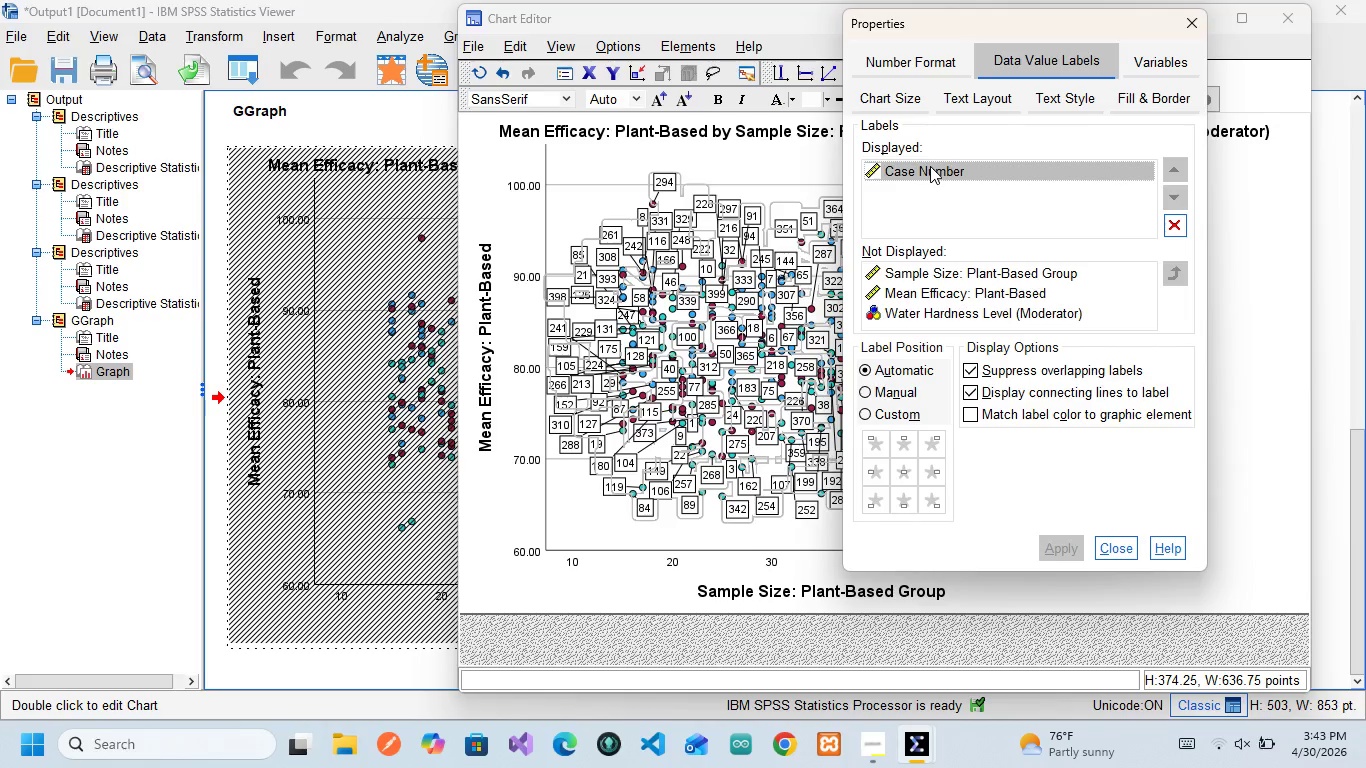 
left_click([976, 177])
 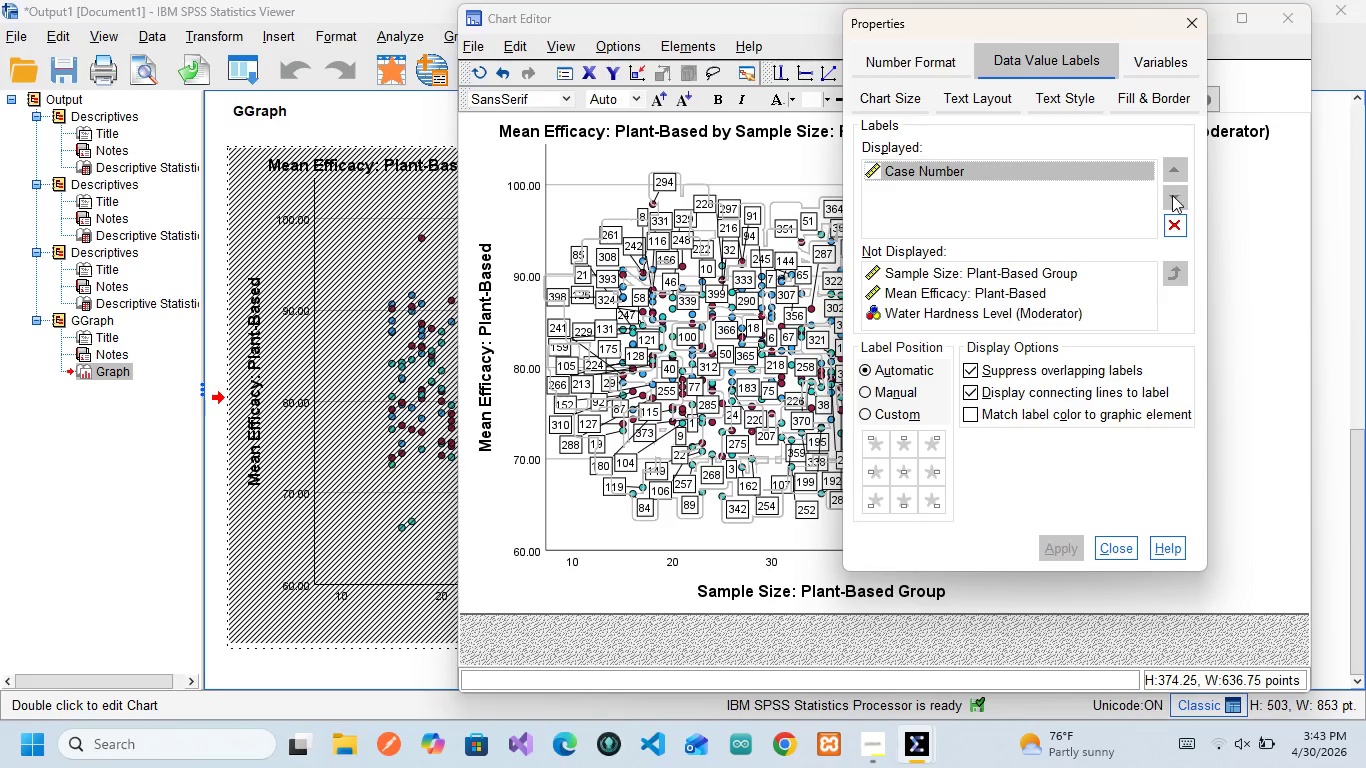 
left_click([1172, 195])
 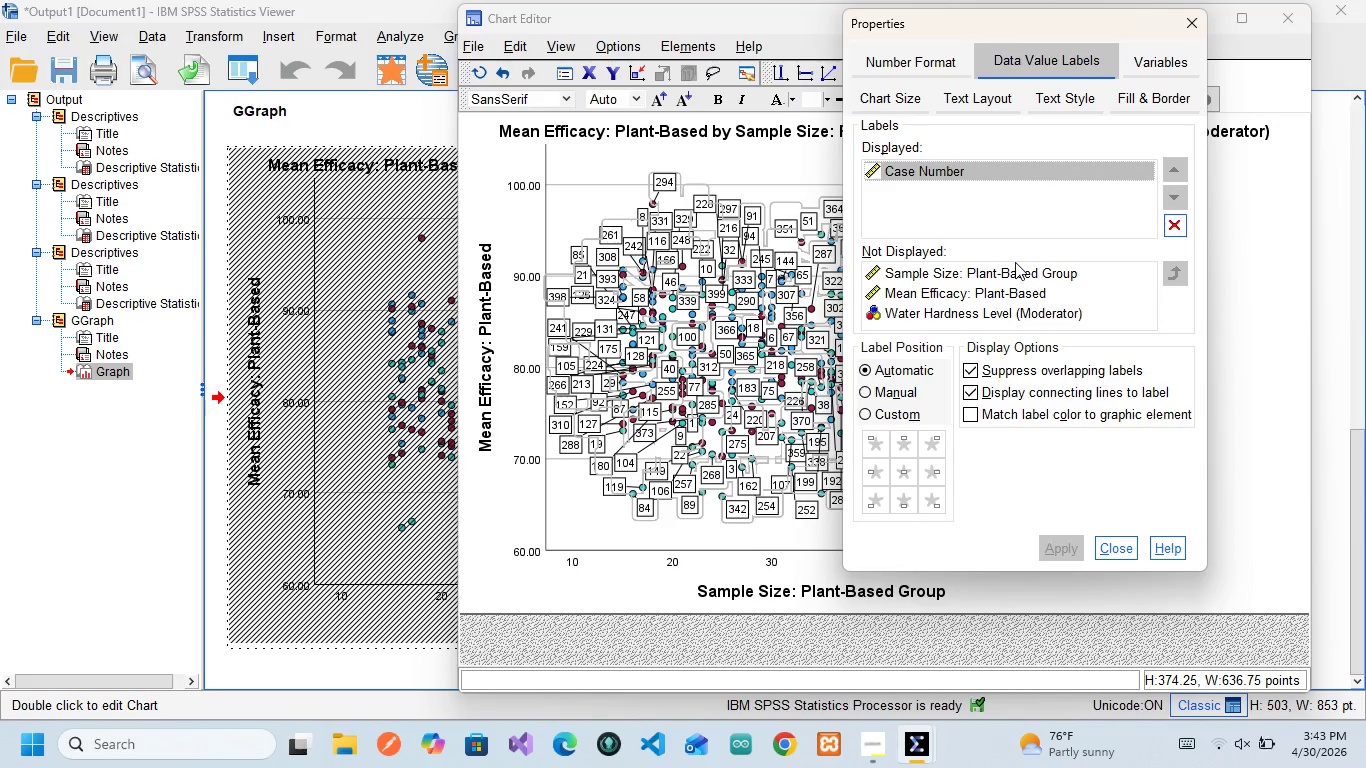 
left_click([1019, 270])
 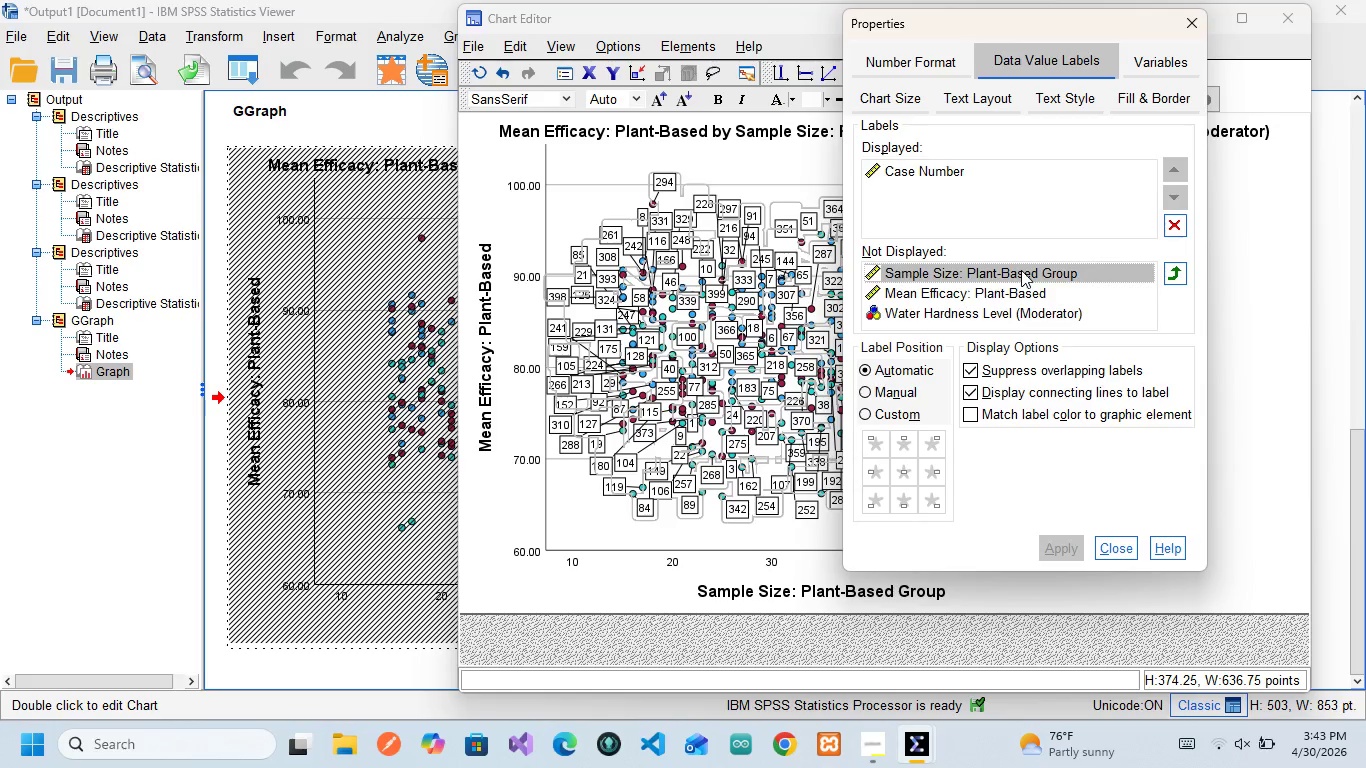 
wait(5.75)
 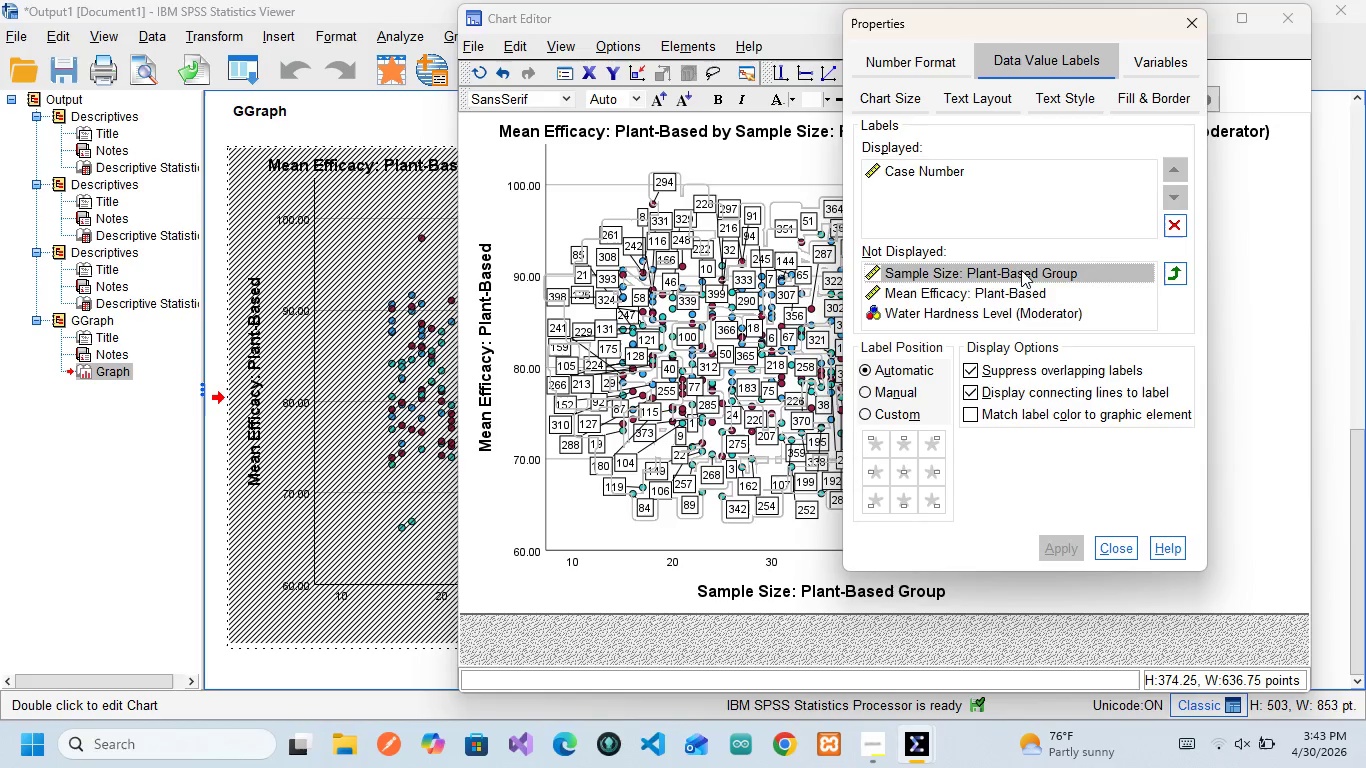 
scroll: coordinate [988, 290], scroll_direction: down, amount: 3.0
 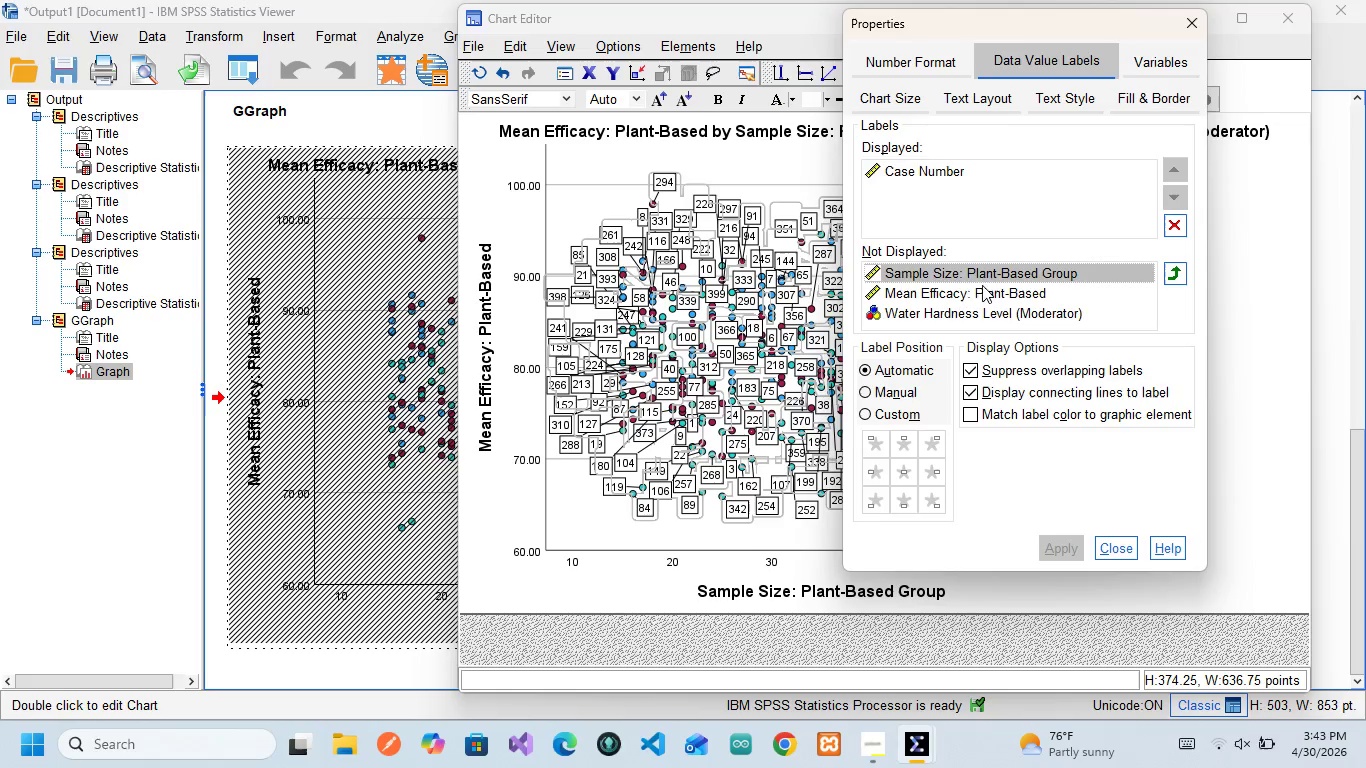 
scroll: coordinate [980, 268], scroll_direction: up, amount: 1.0
 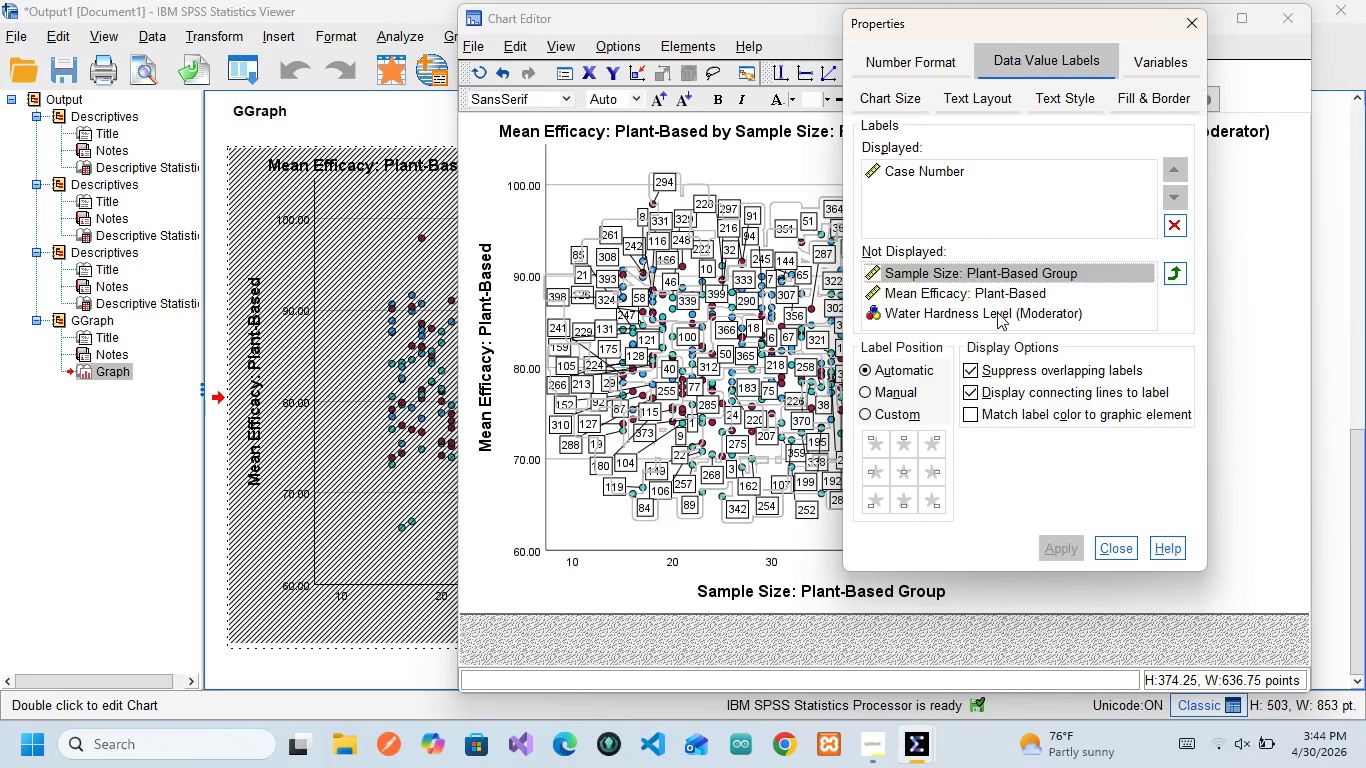 
wait(24.45)
 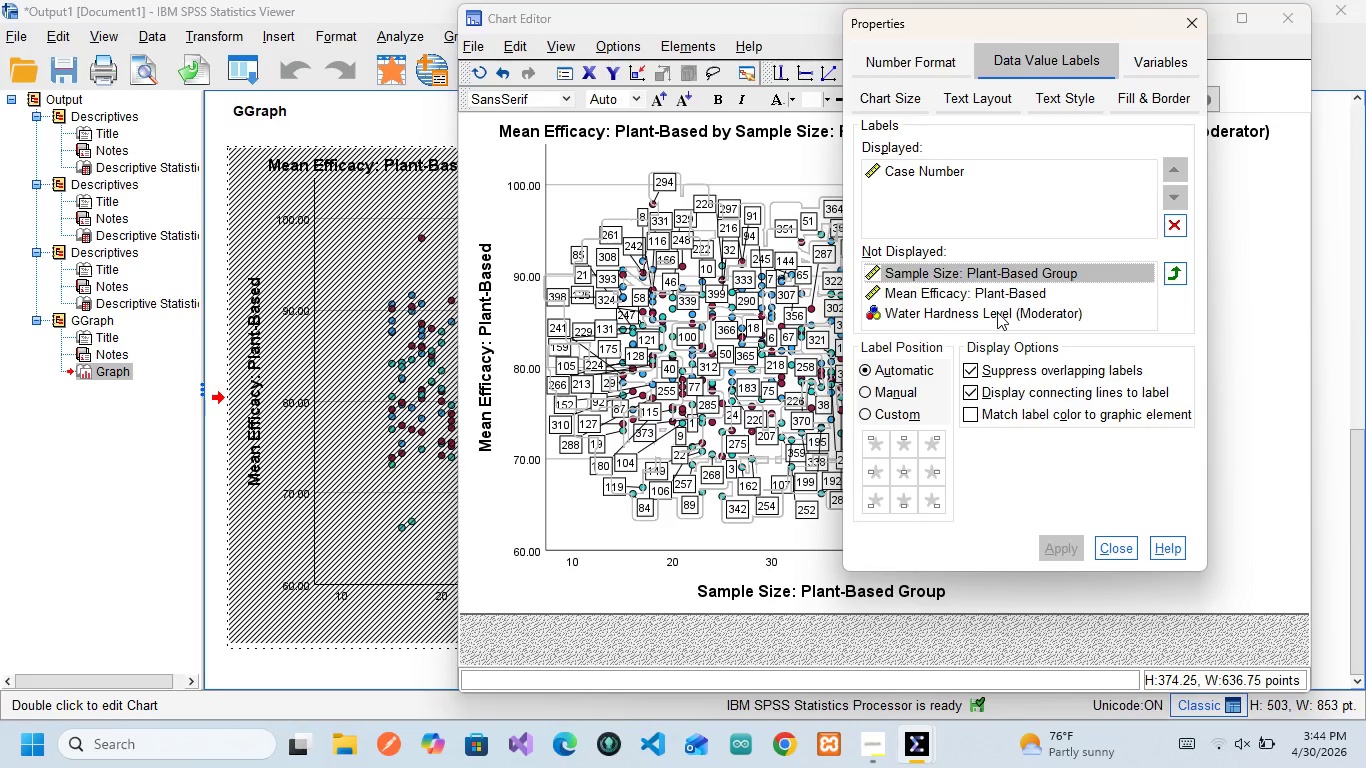 
left_click([864, 393])
 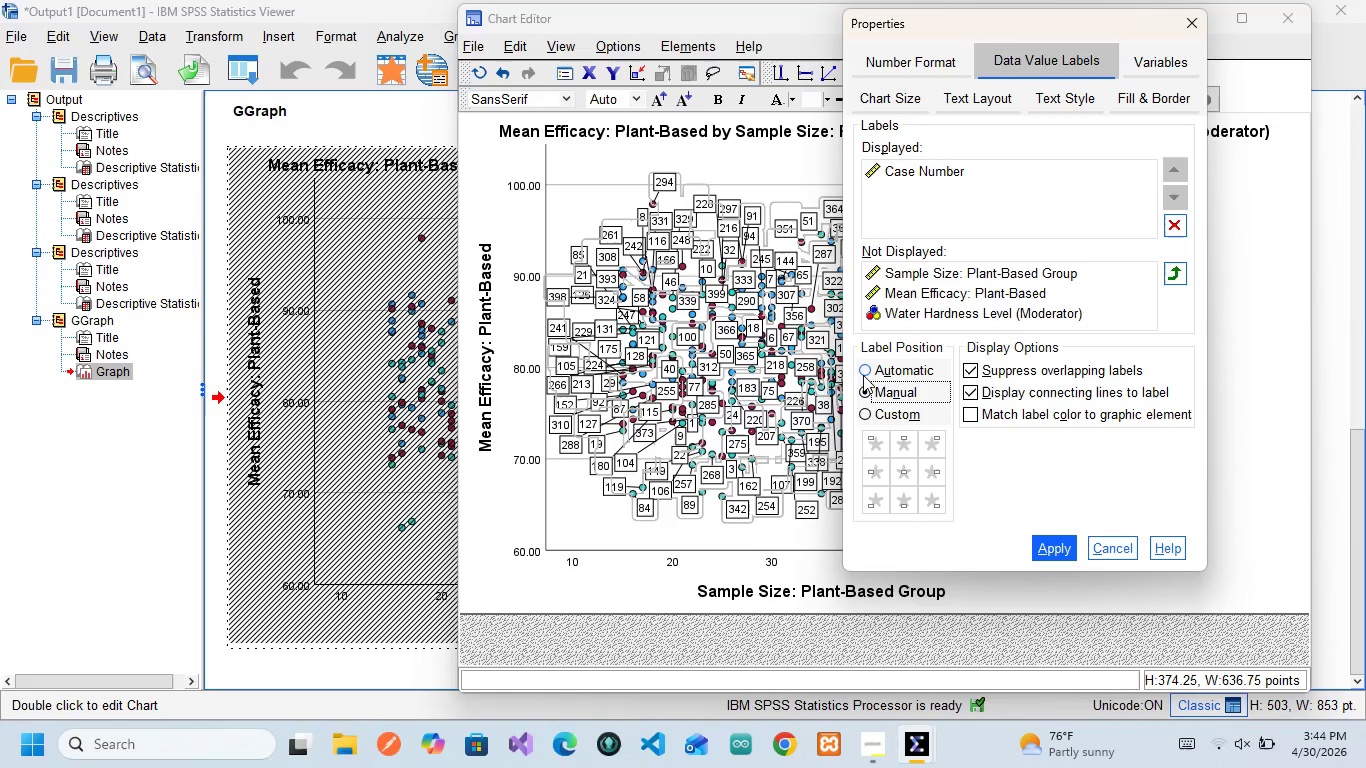 
wait(5.53)
 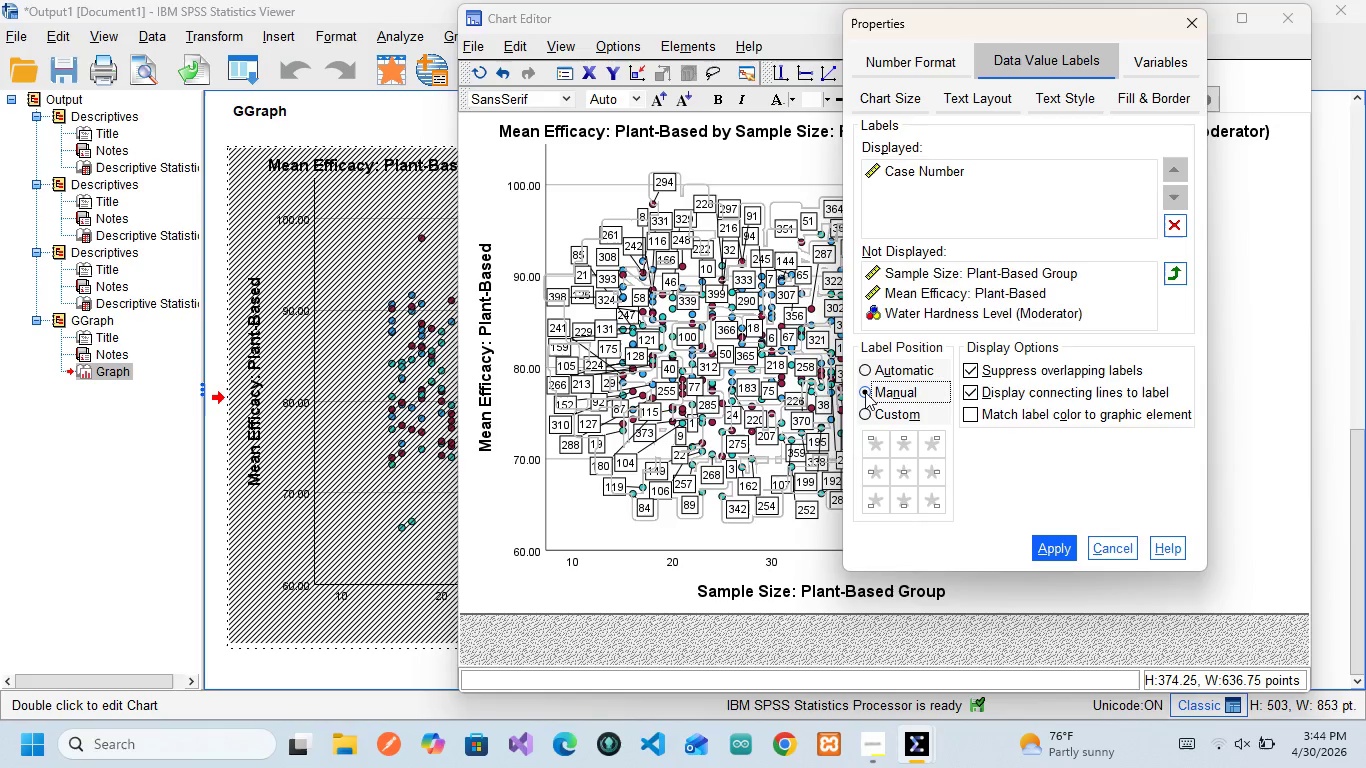 
left_click([863, 375])
 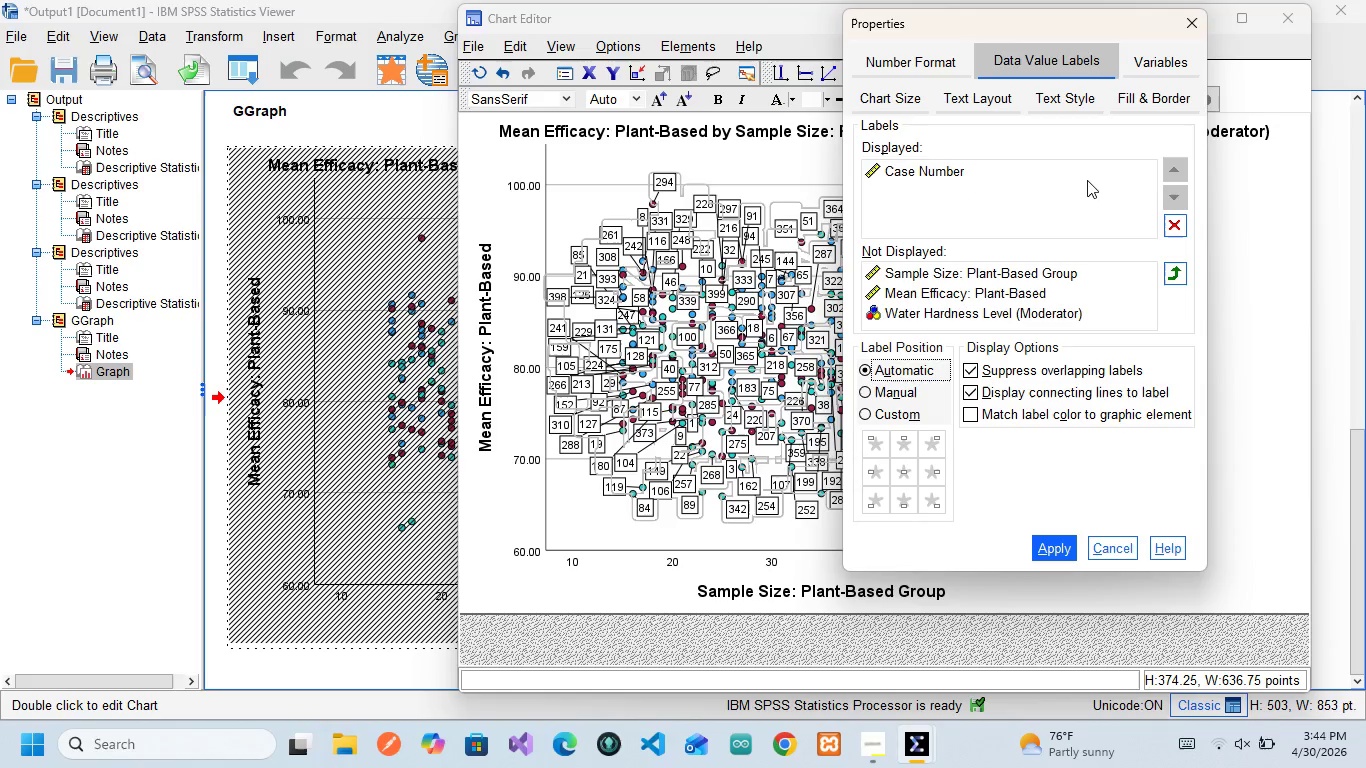 
mouse_move([989, 101])
 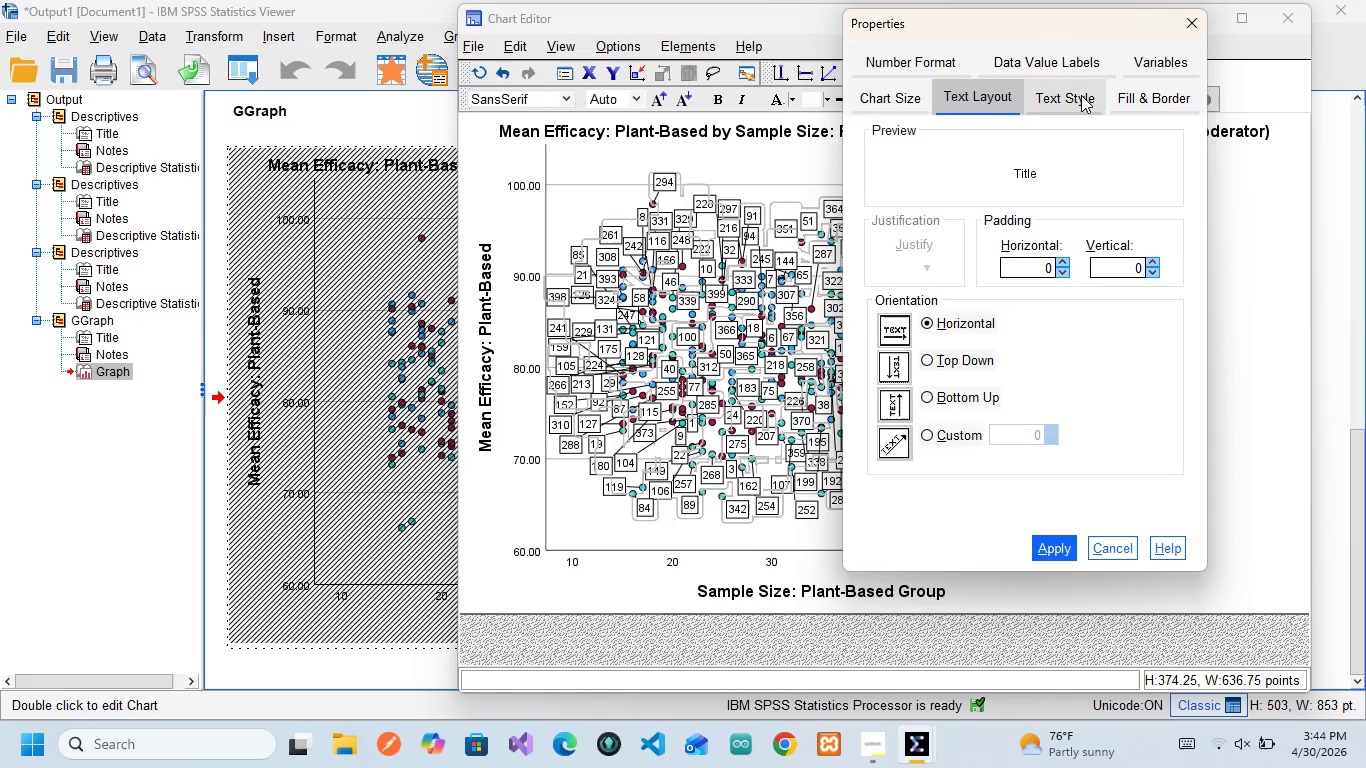 
left_click([1081, 95])
 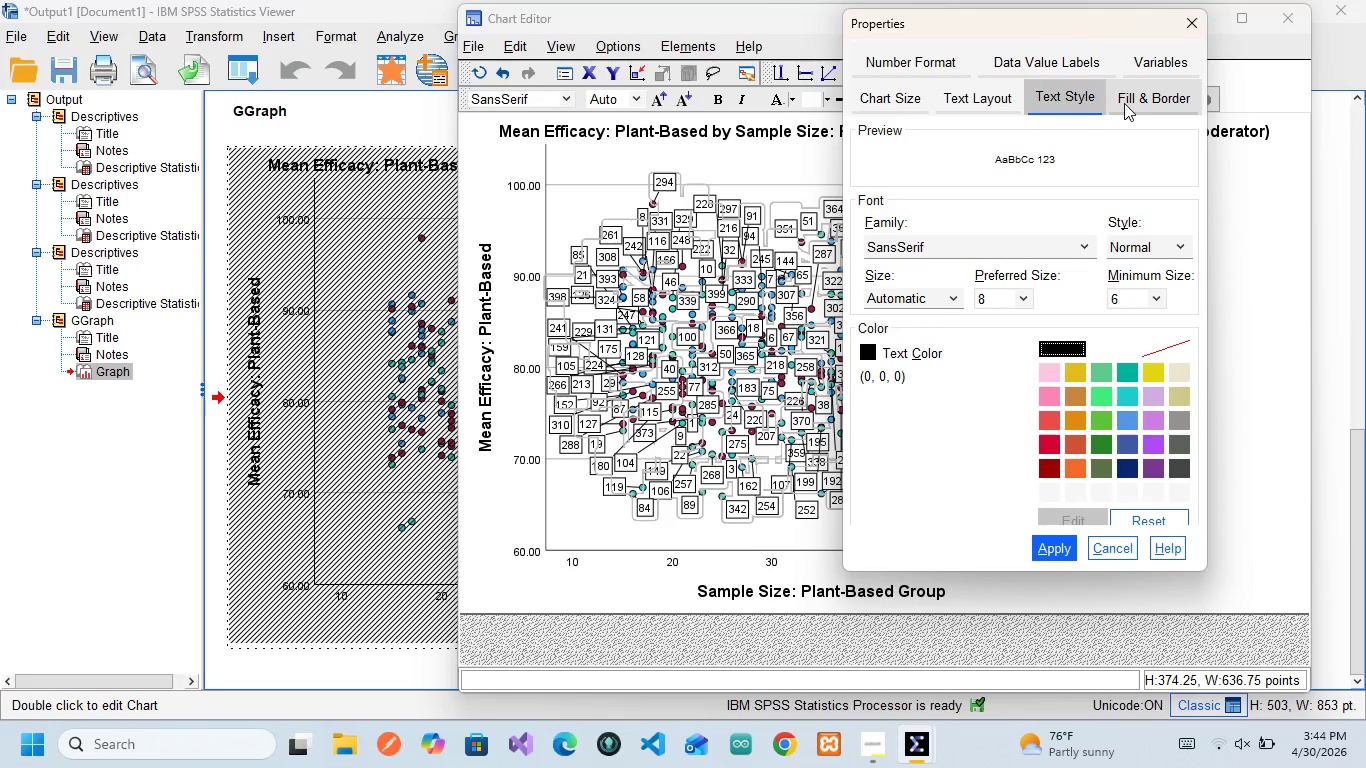 
left_click_drag(start_coordinate=[1124, 103], to_coordinate=[1117, 113])
 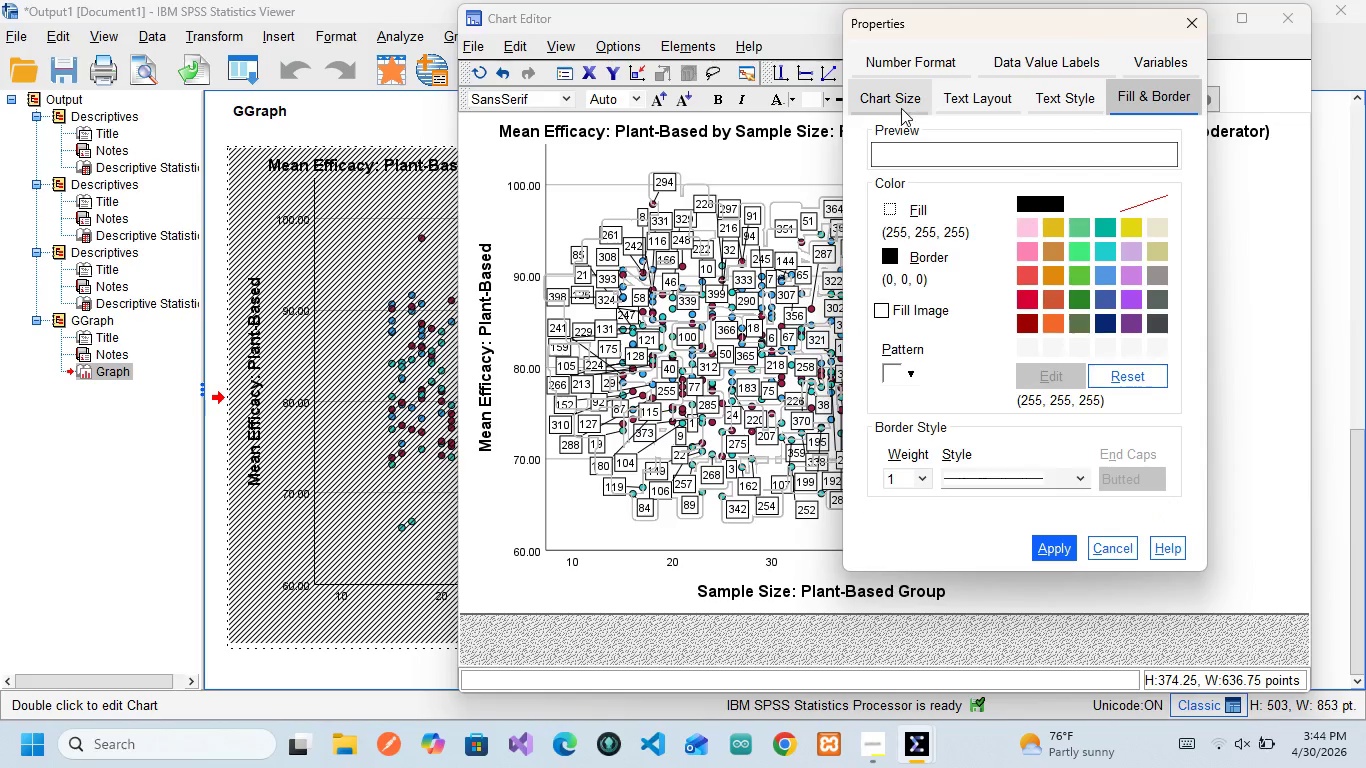 
left_click([901, 108])
 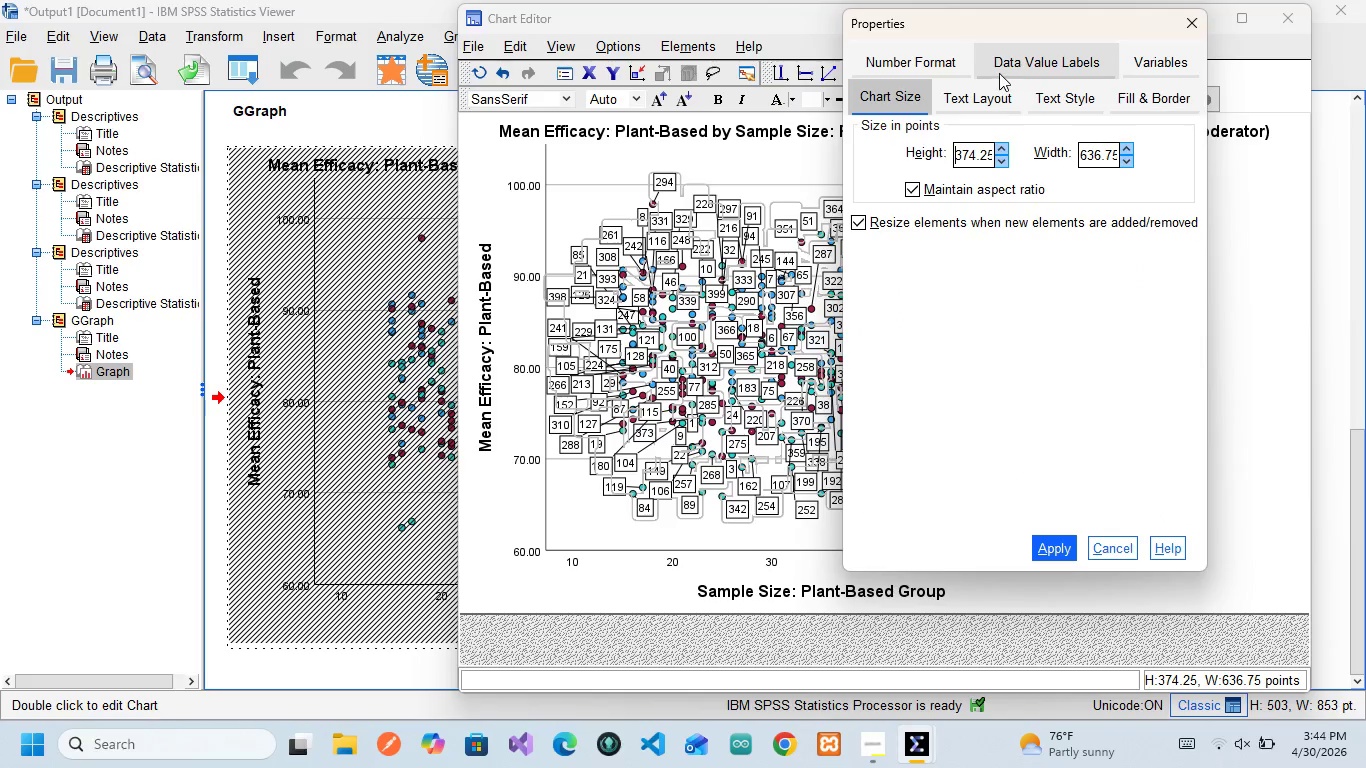 
left_click([999, 73])
 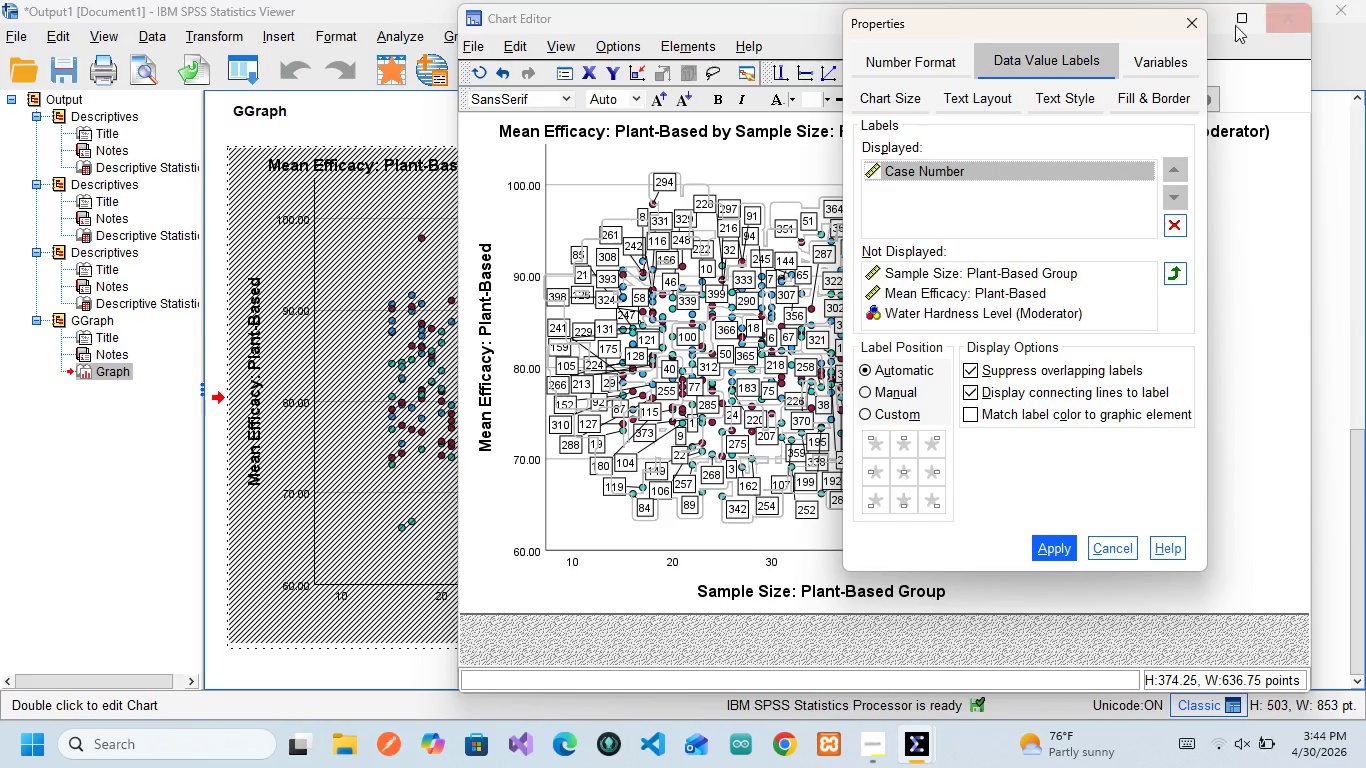 
left_click([1177, 47])
 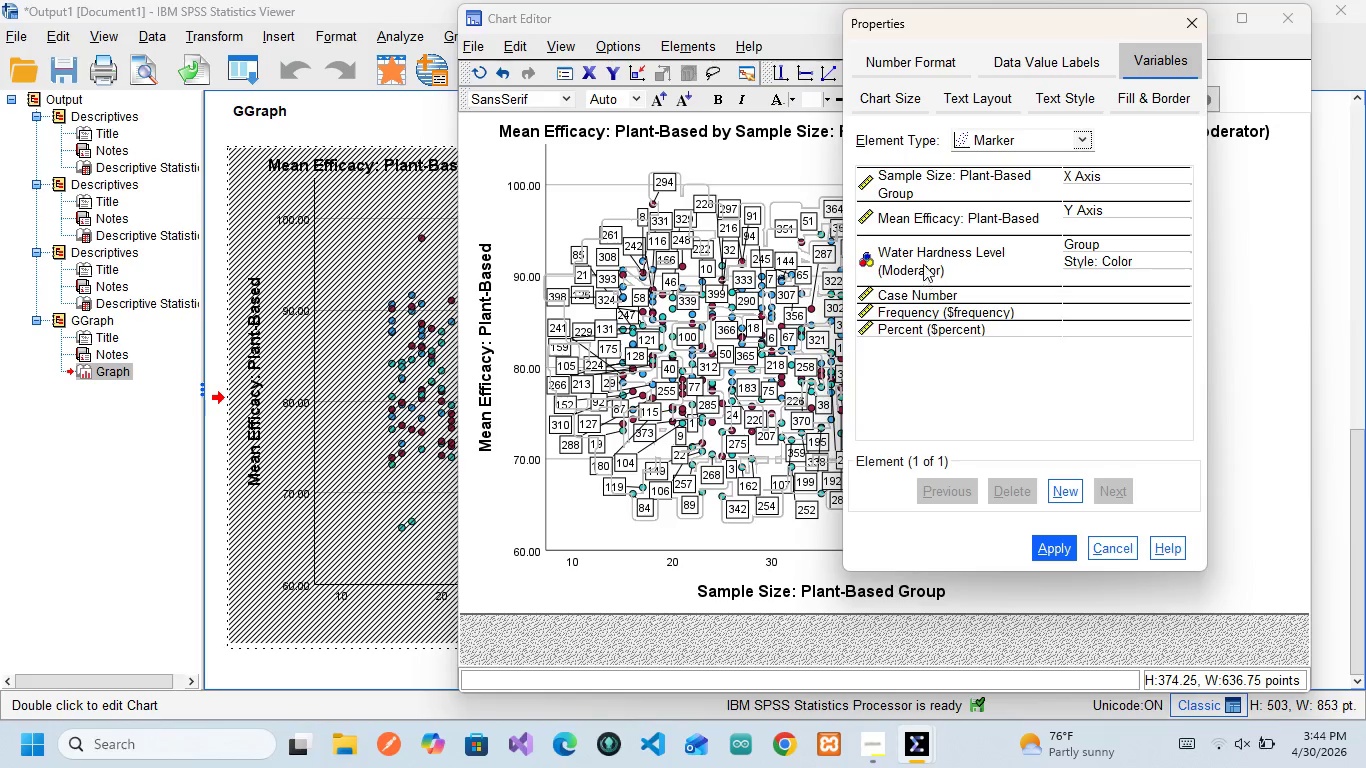 
left_click([925, 175])
 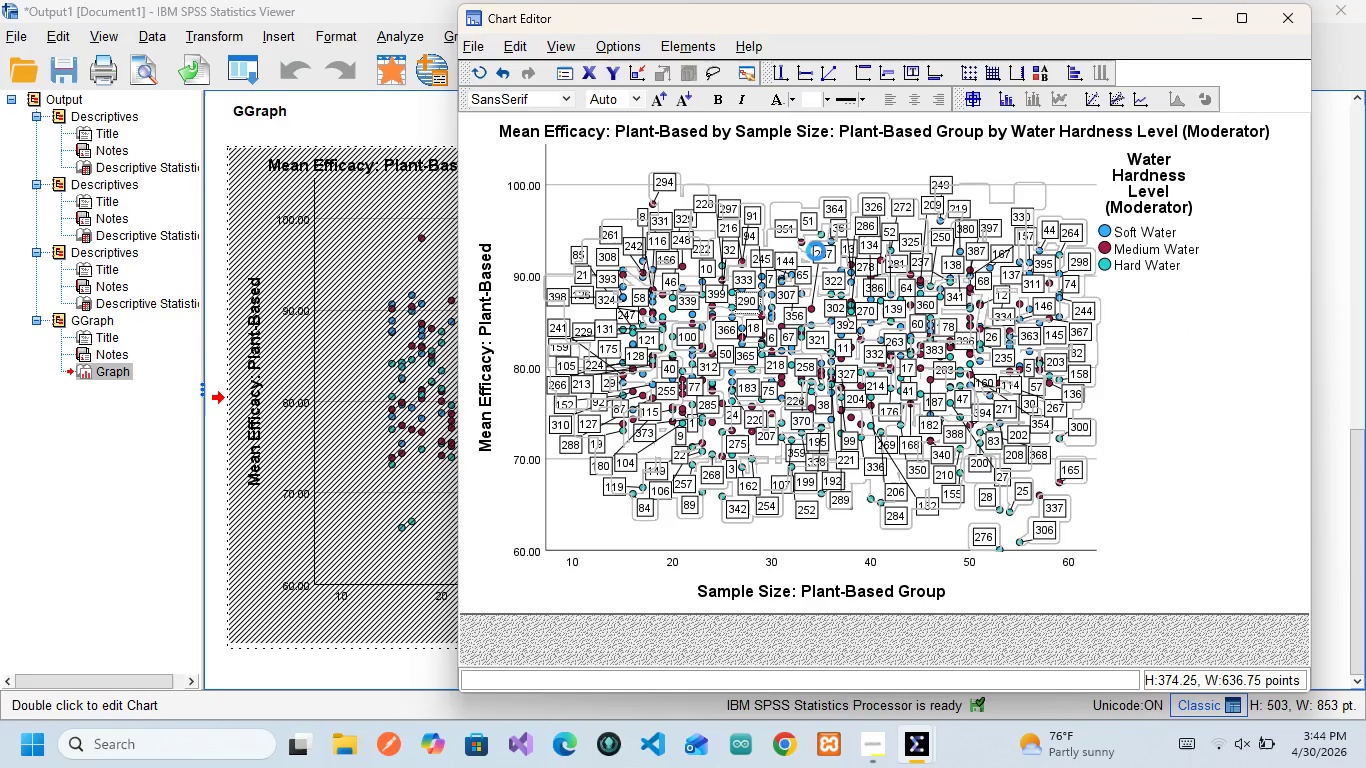 
wait(20.31)
 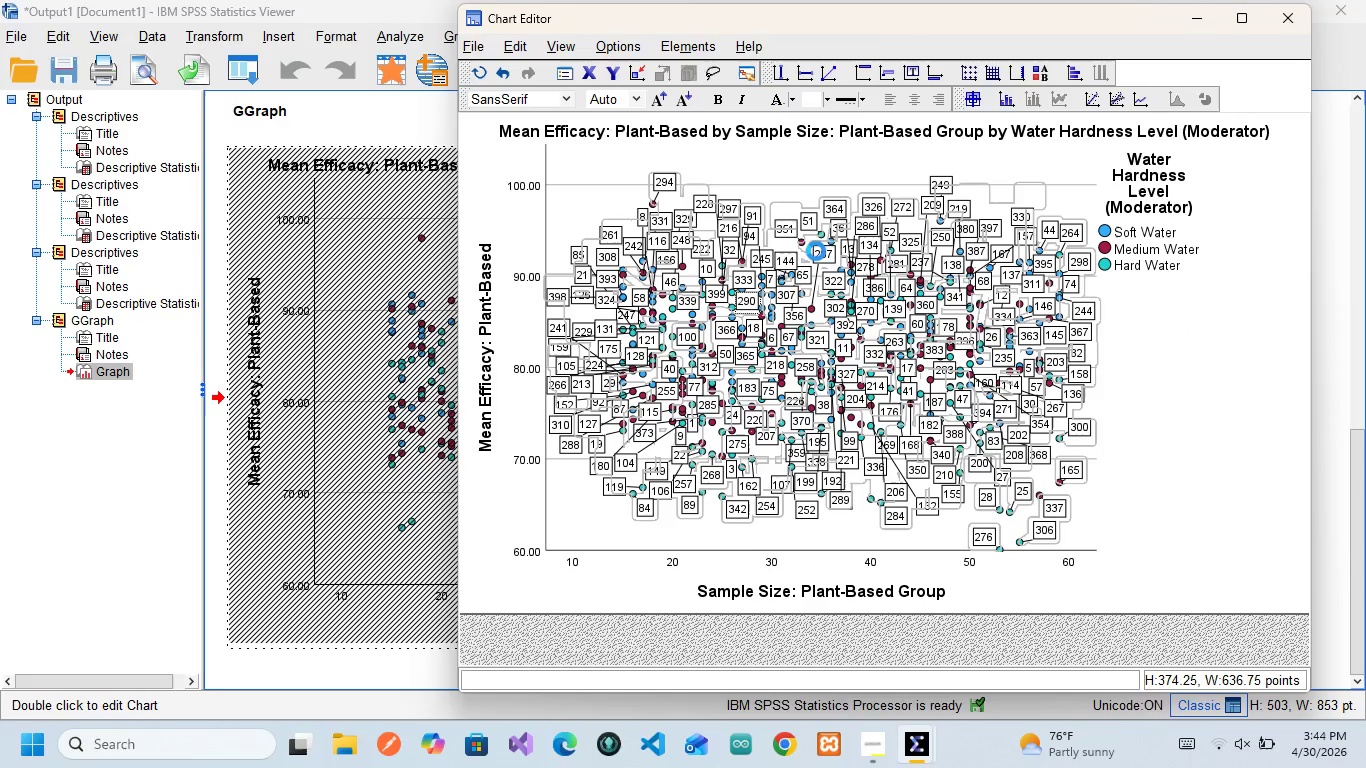 
double_click([668, 191])
 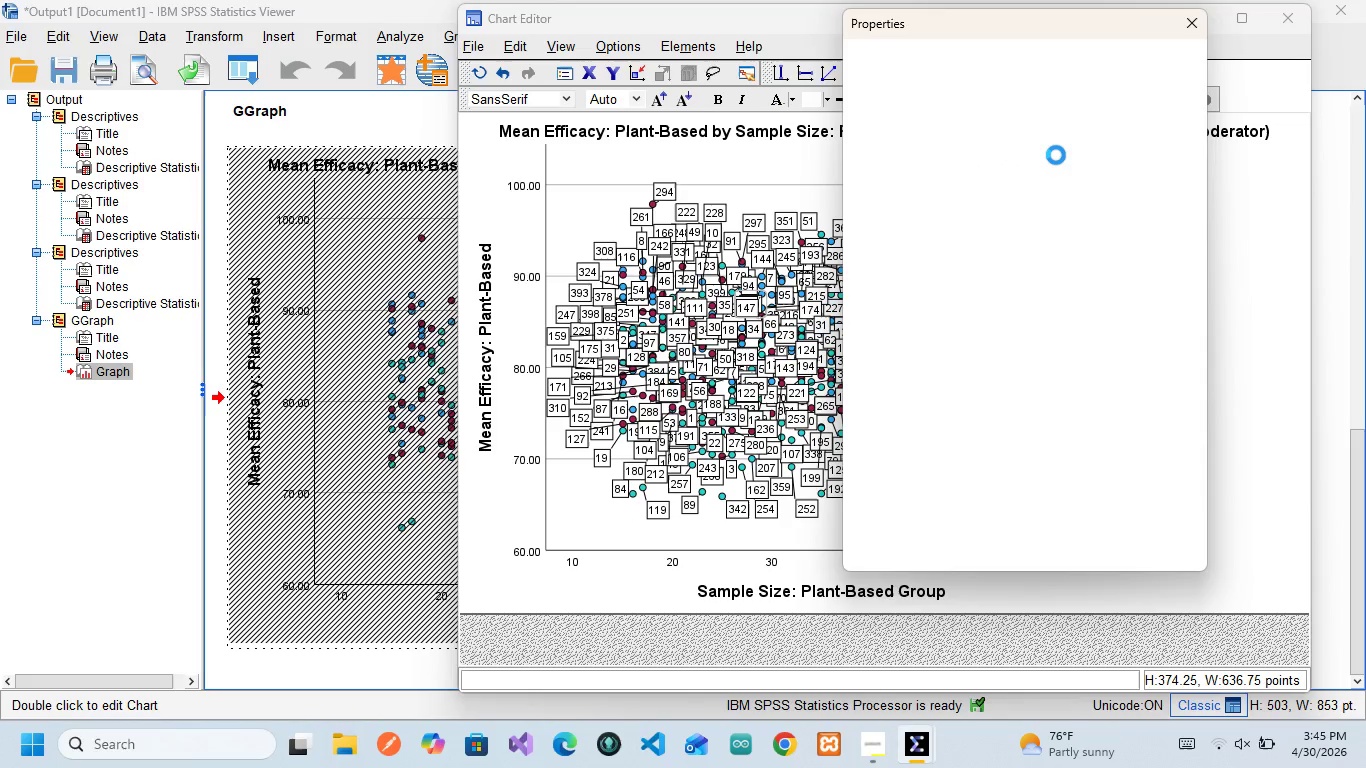 
mouse_move([1018, 144])
 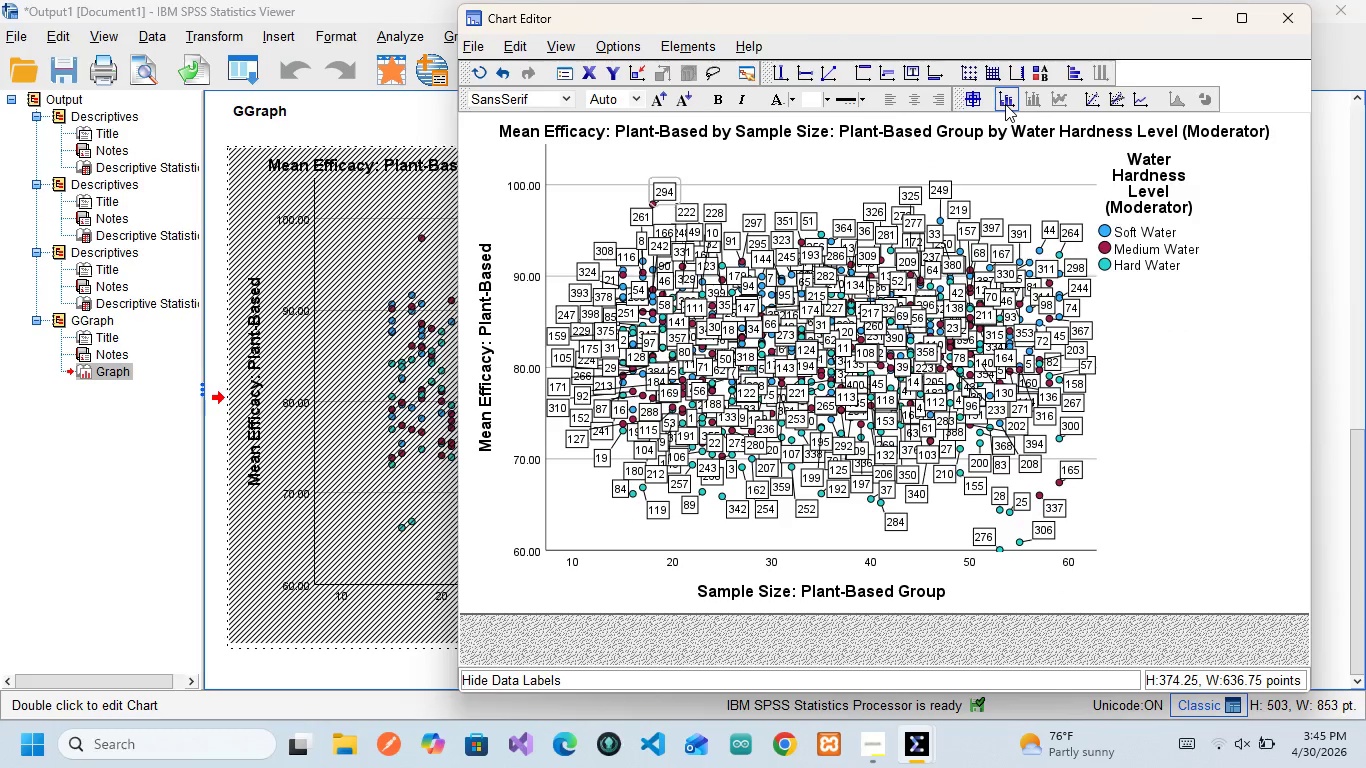 
left_click([1004, 104])
 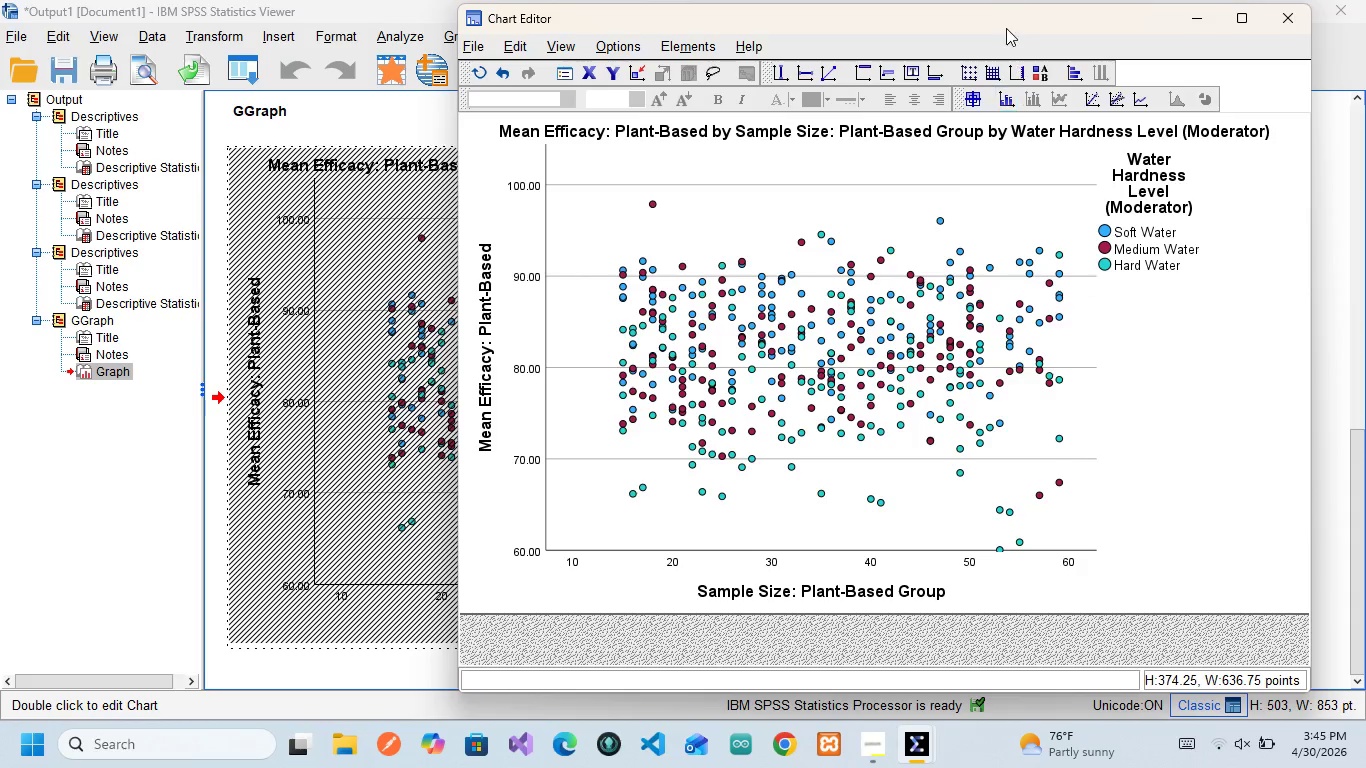 
wait(14.44)
 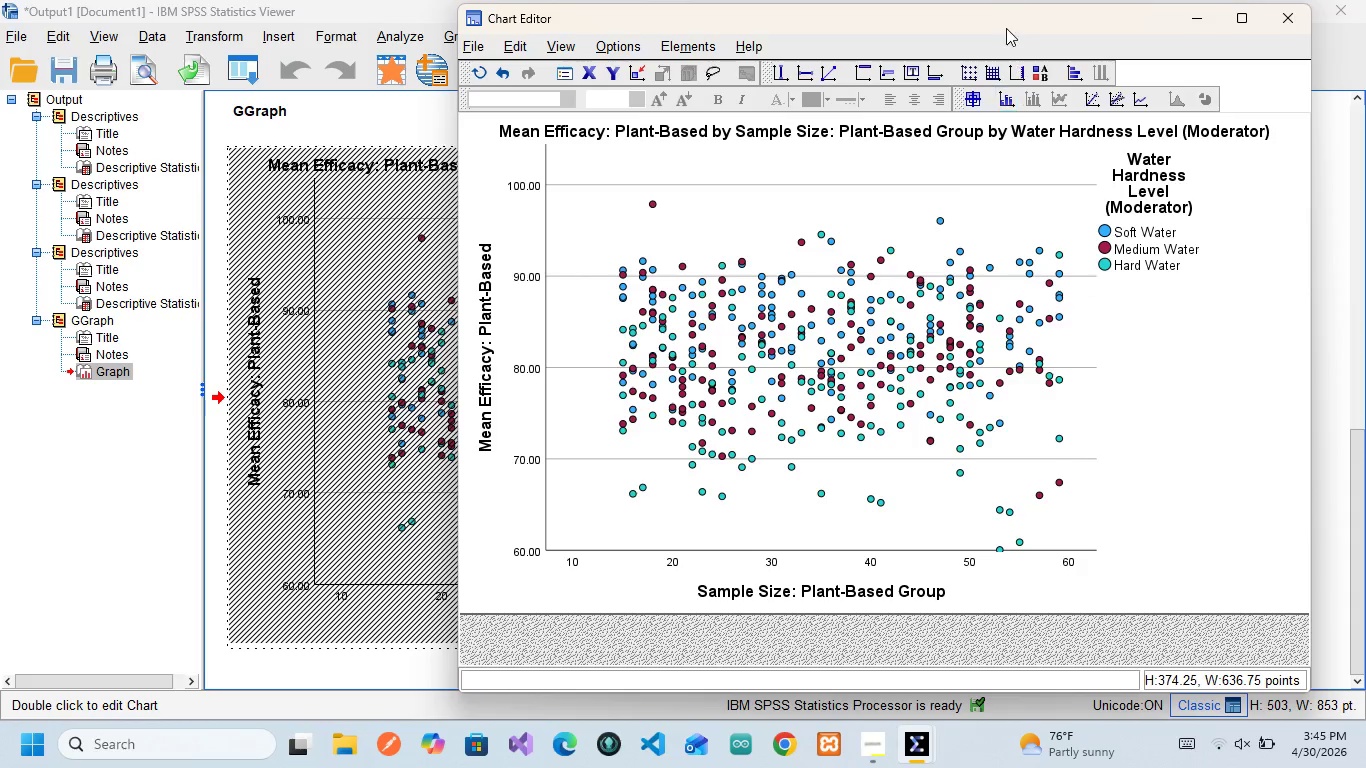 
left_click([1291, 19])
 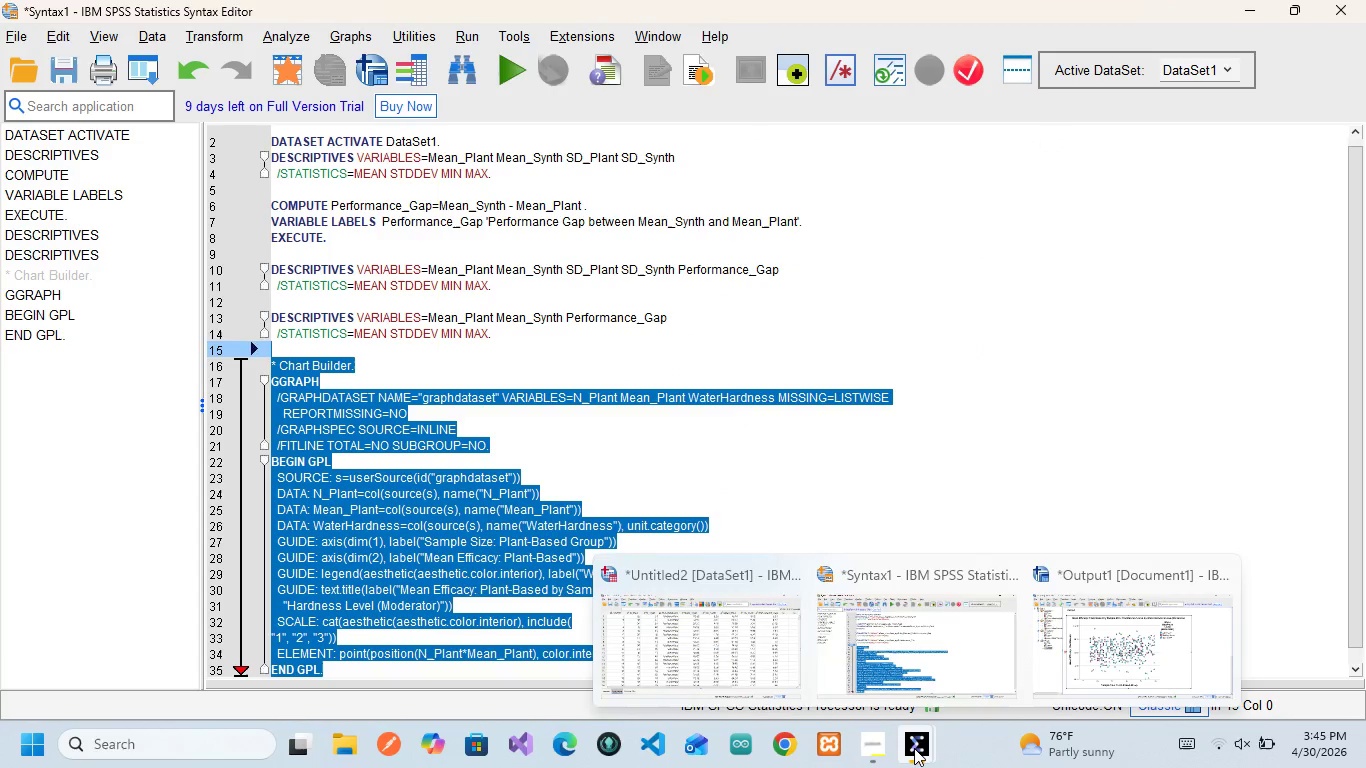 
left_click([1091, 622])
 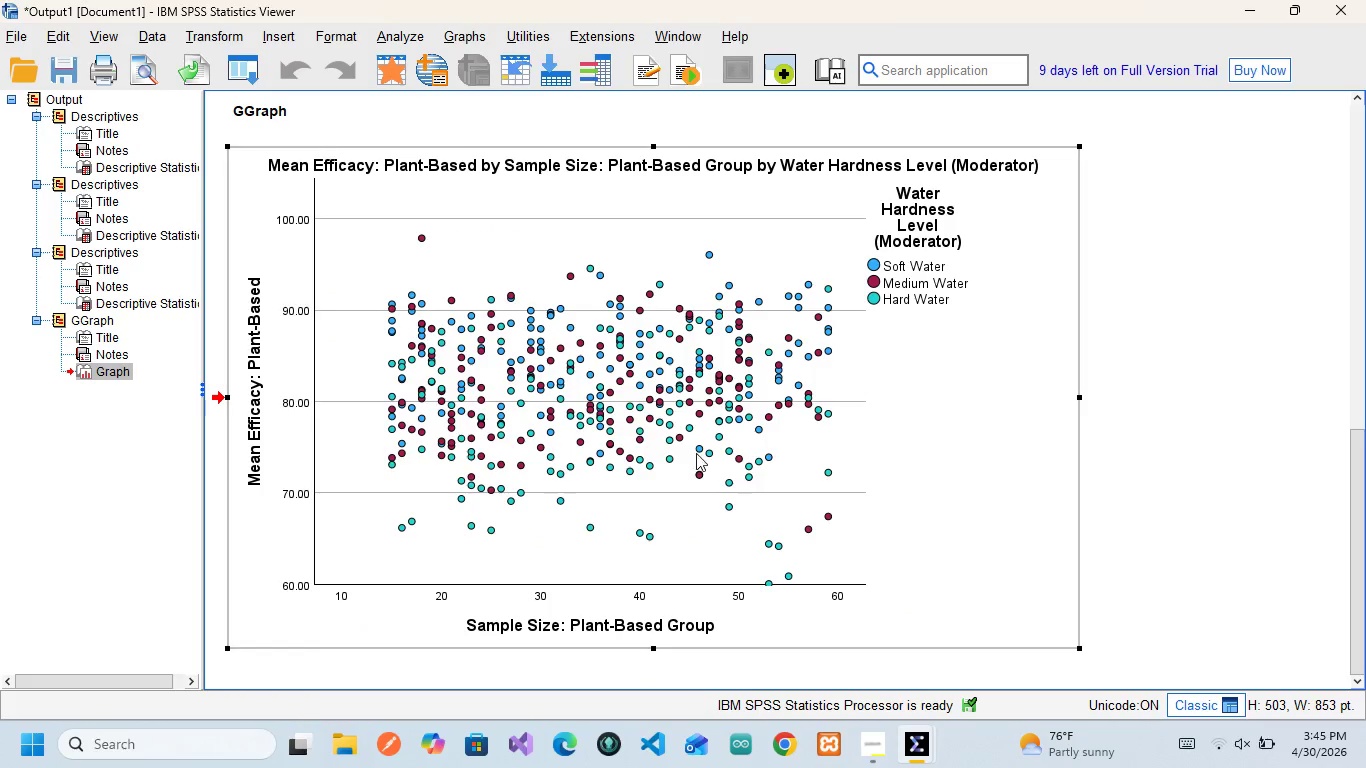 
mouse_move([704, 409])
 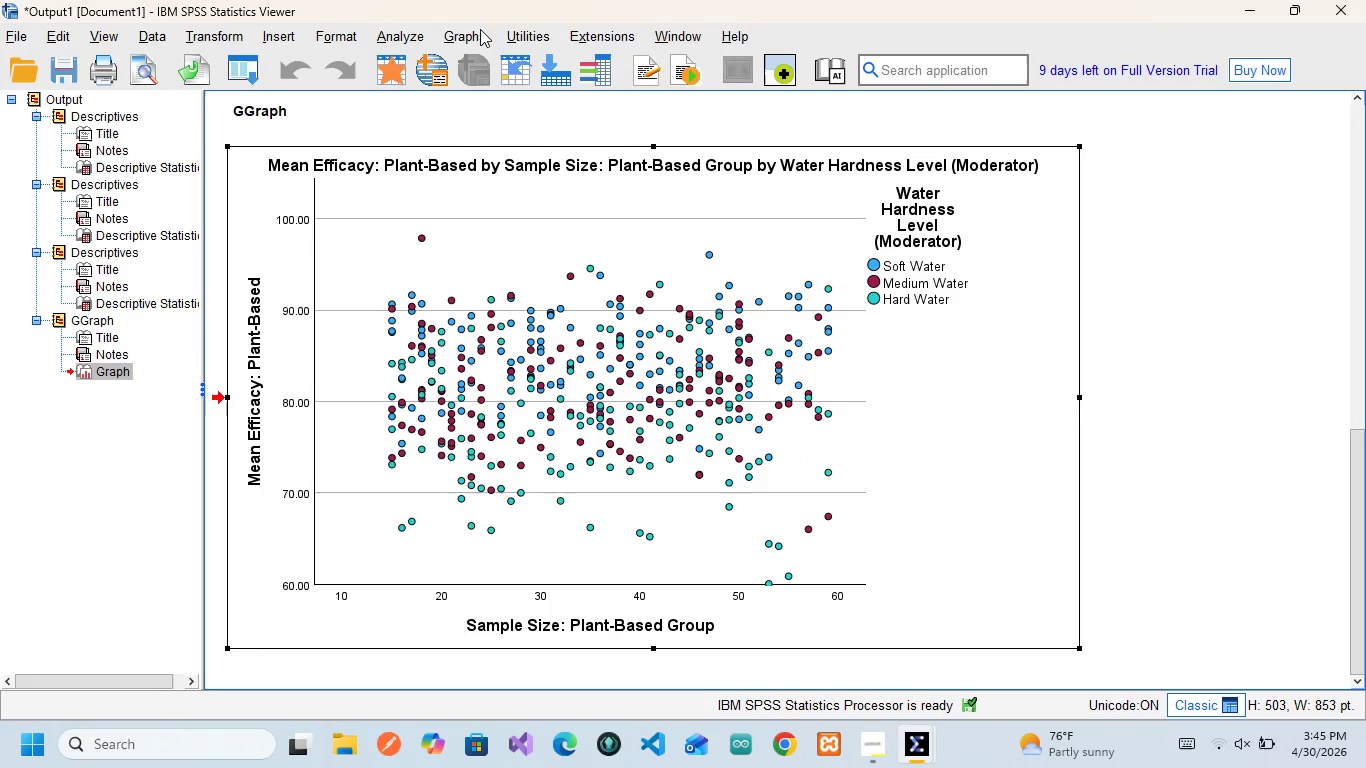 
left_click([473, 32])
 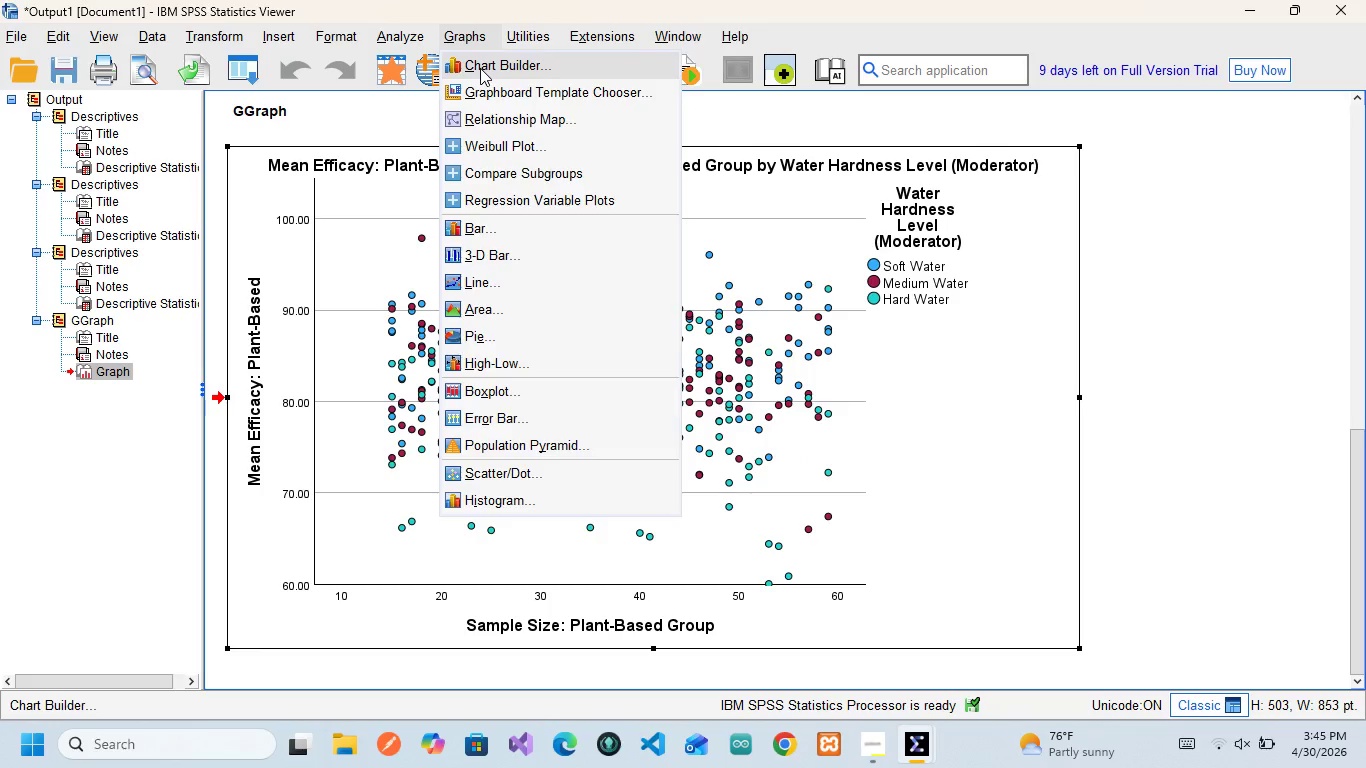 
left_click([480, 68])
 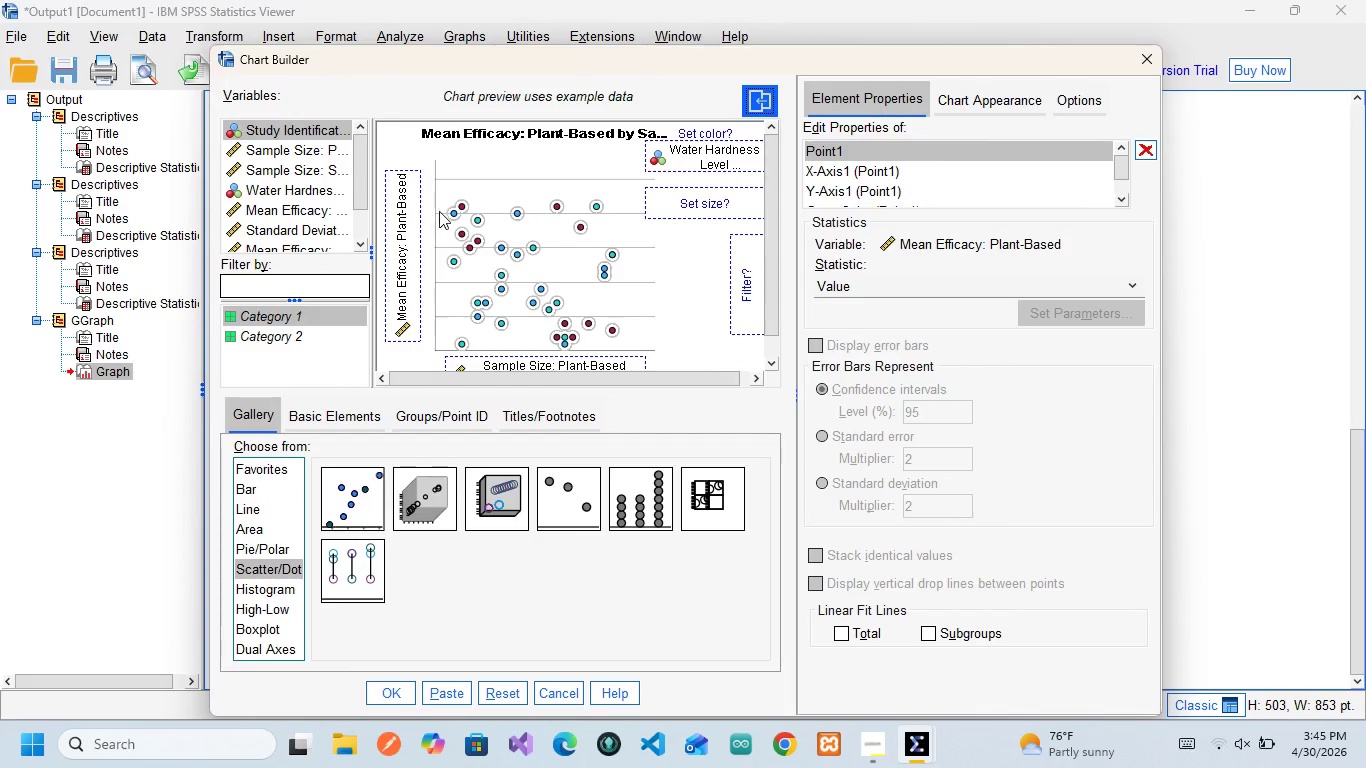 
wait(5.33)
 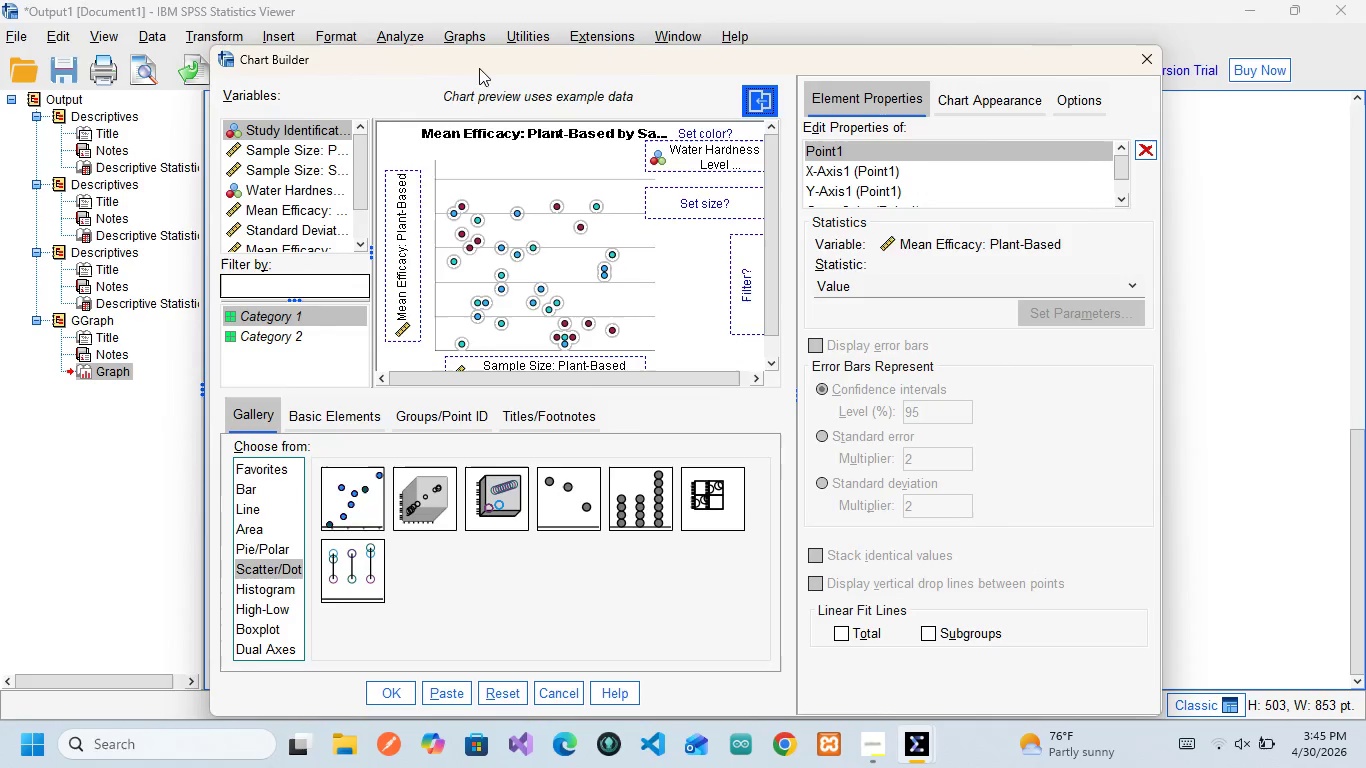 
mouse_move([295, 505])
 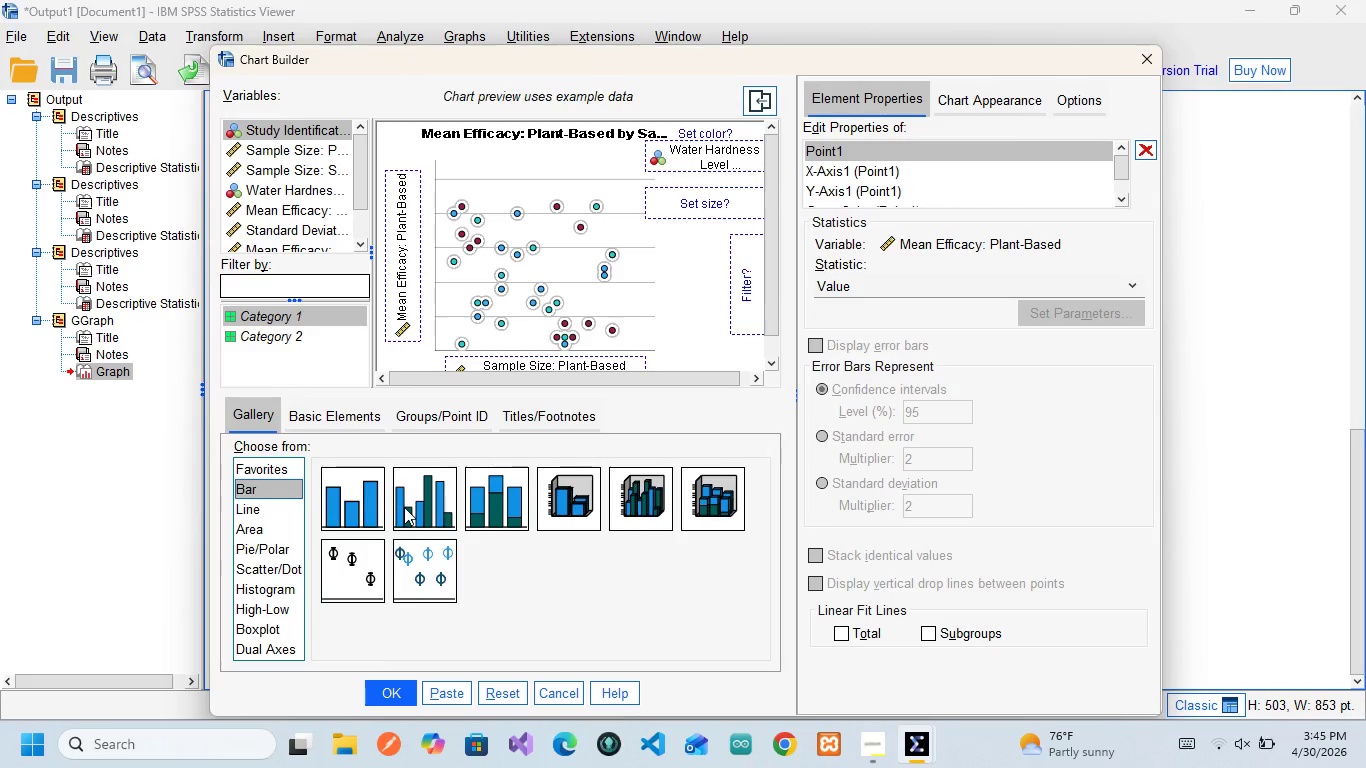 
mouse_move([432, 493])
 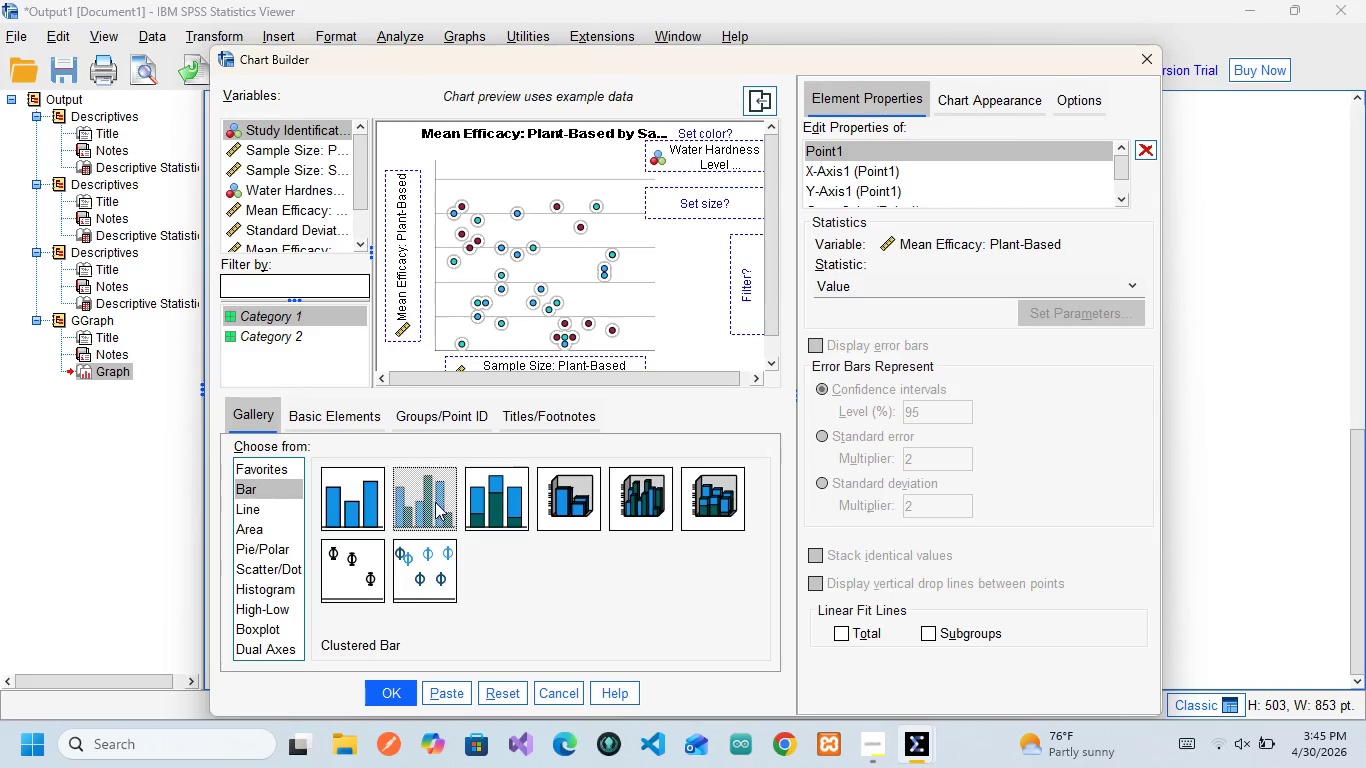 
left_click_drag(start_coordinate=[433, 501], to_coordinate=[570, 230])
 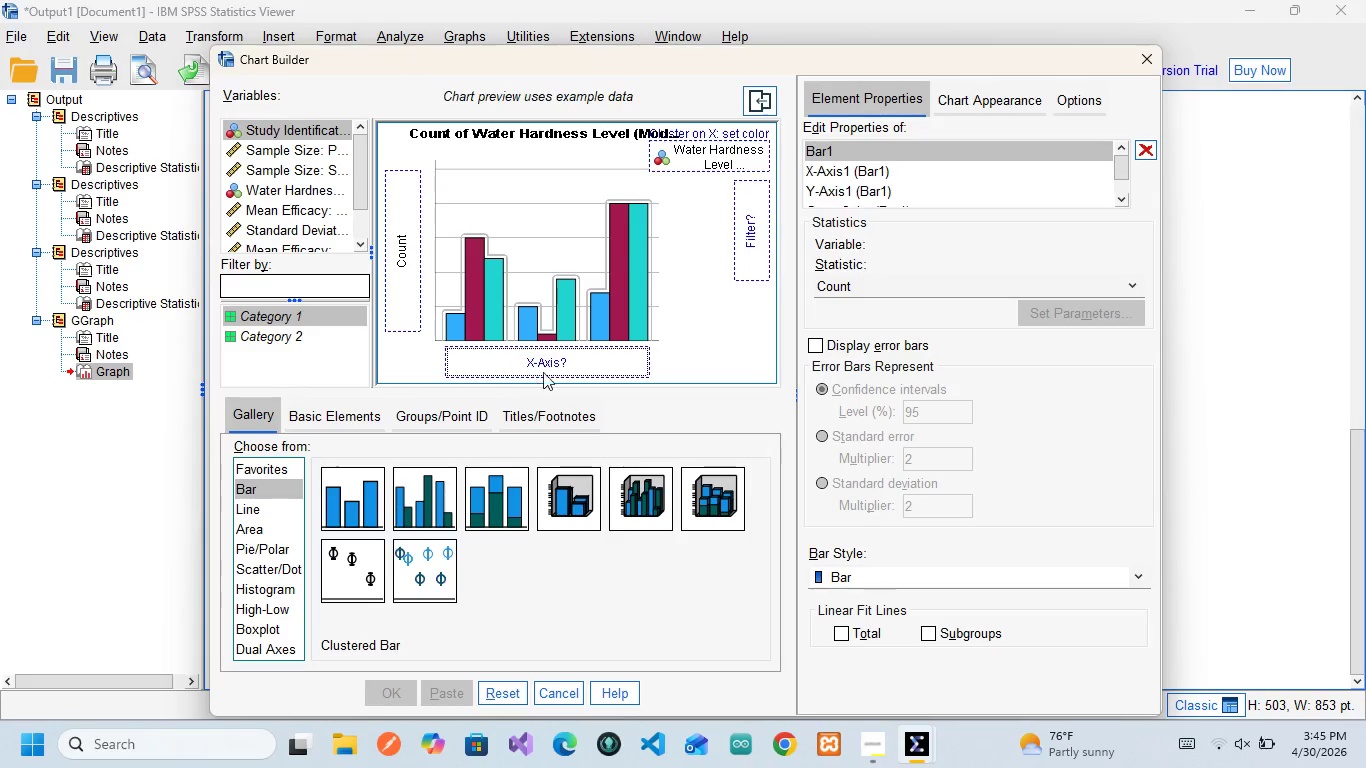 
wait(6.98)
 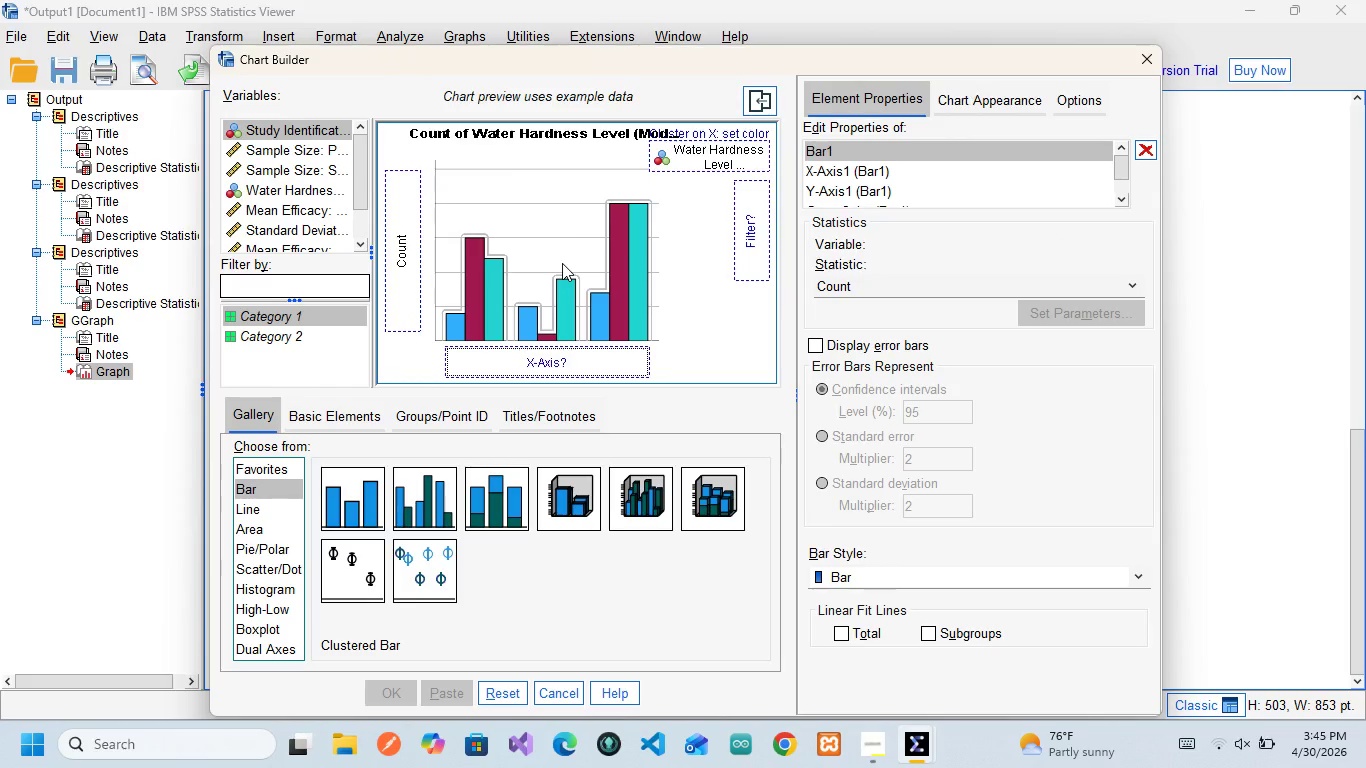 
left_click([254, 186])
 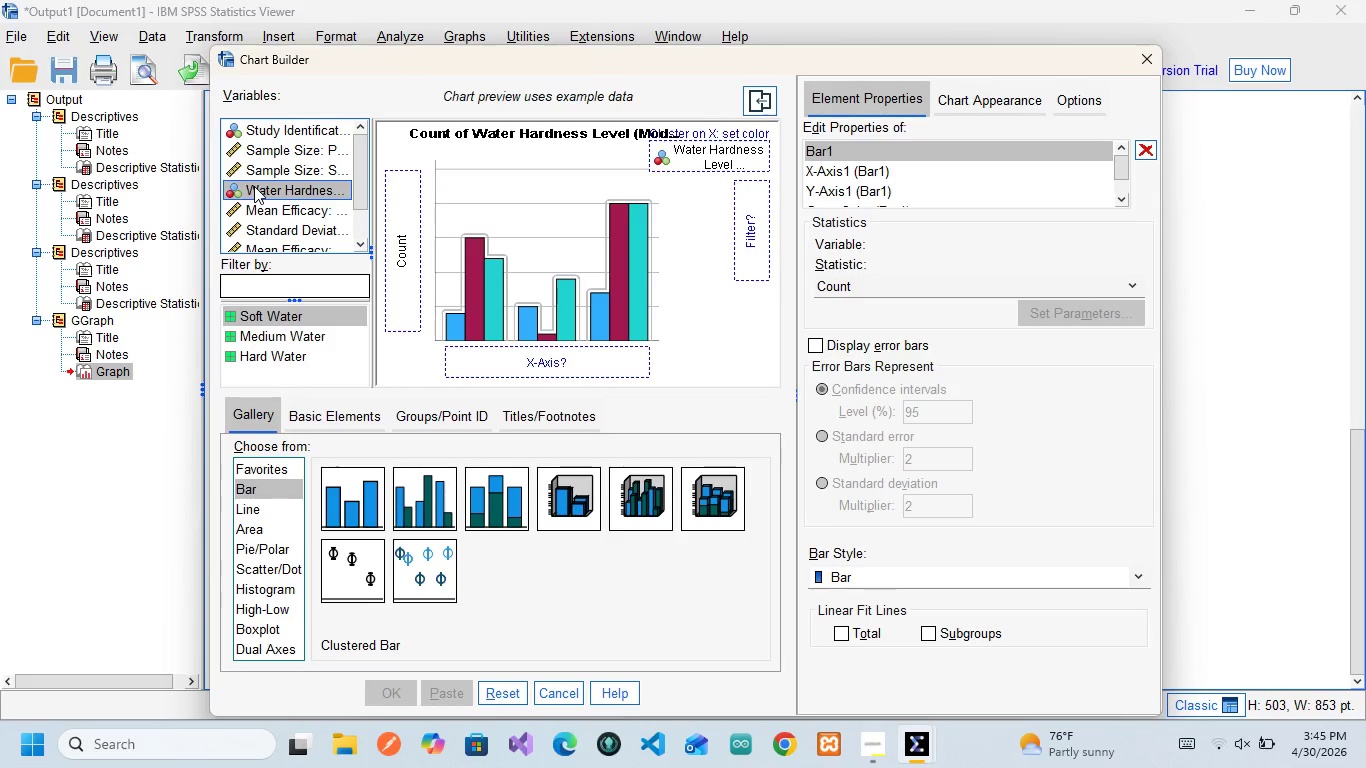 
left_click_drag(start_coordinate=[254, 186], to_coordinate=[492, 364])
 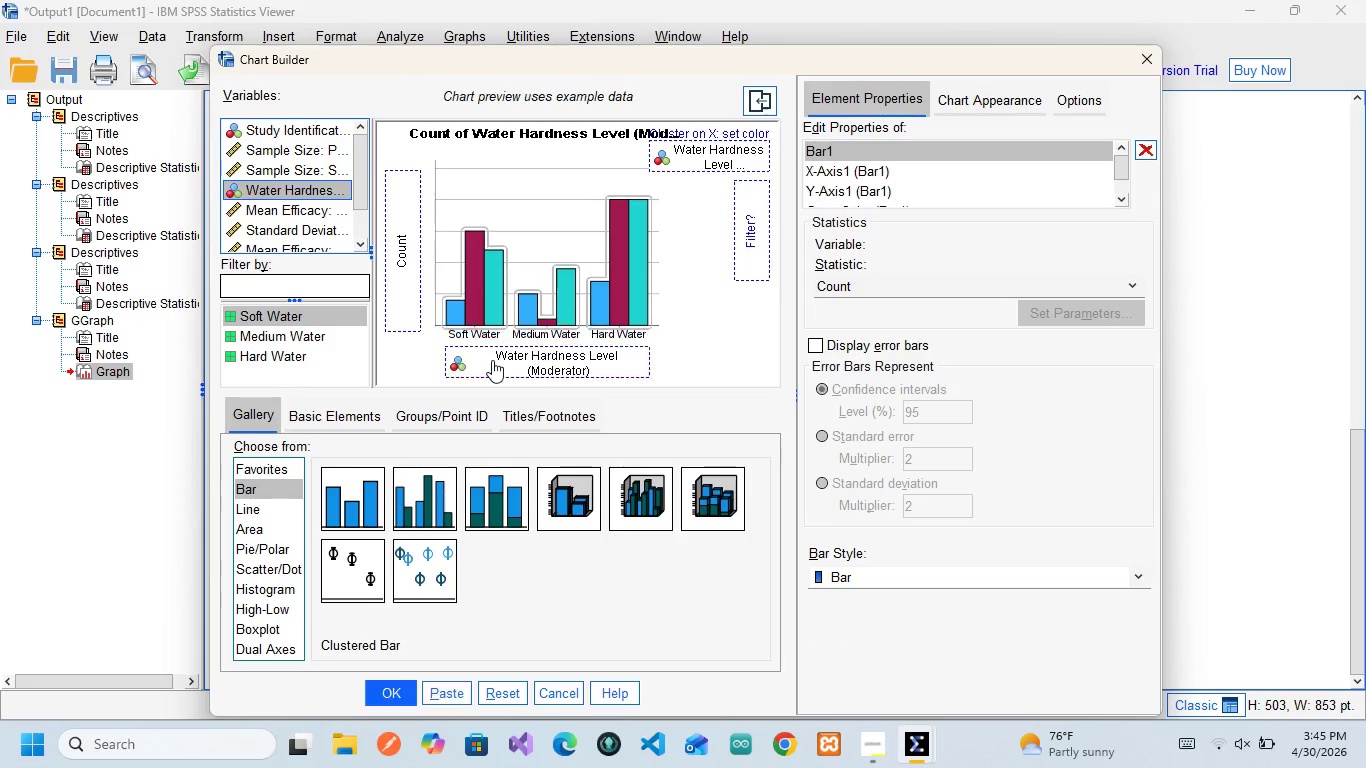 
double_click([492, 360])
 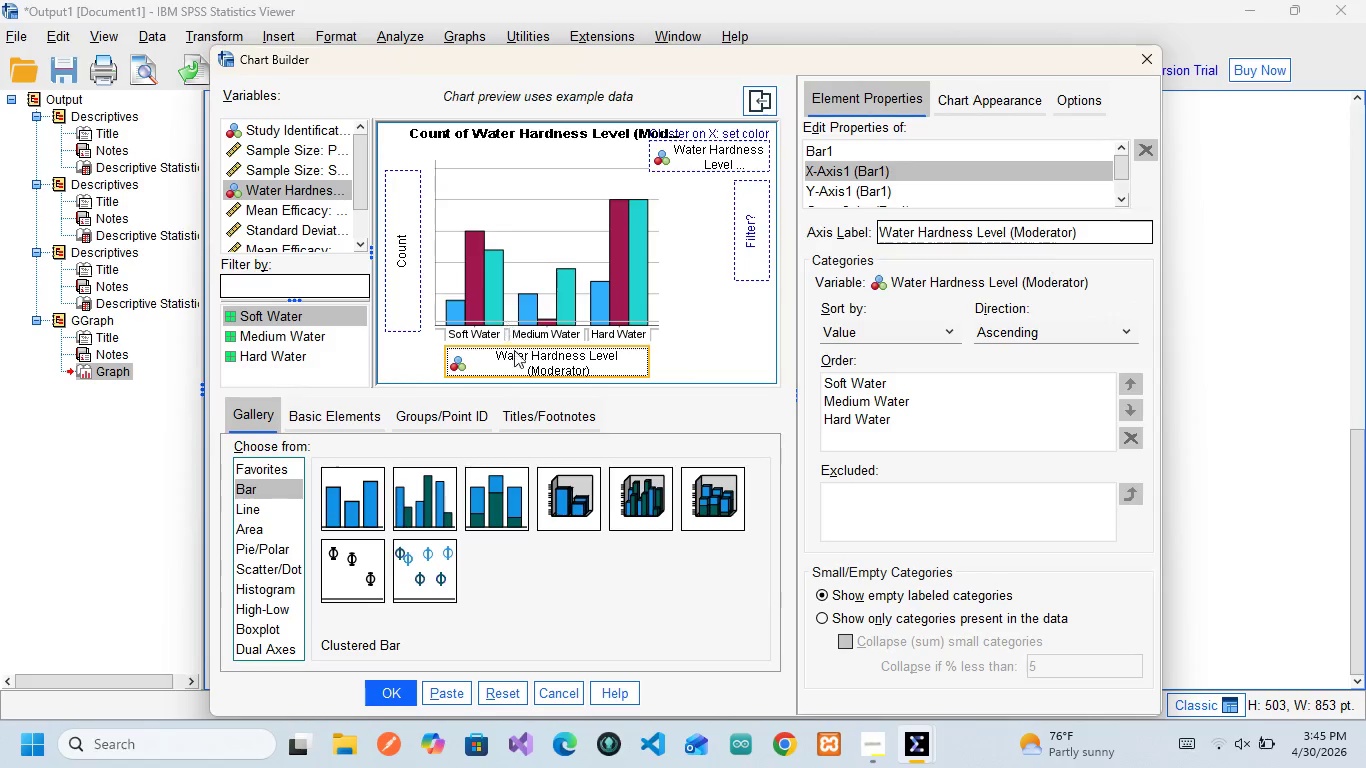 
mouse_move([616, 353])
 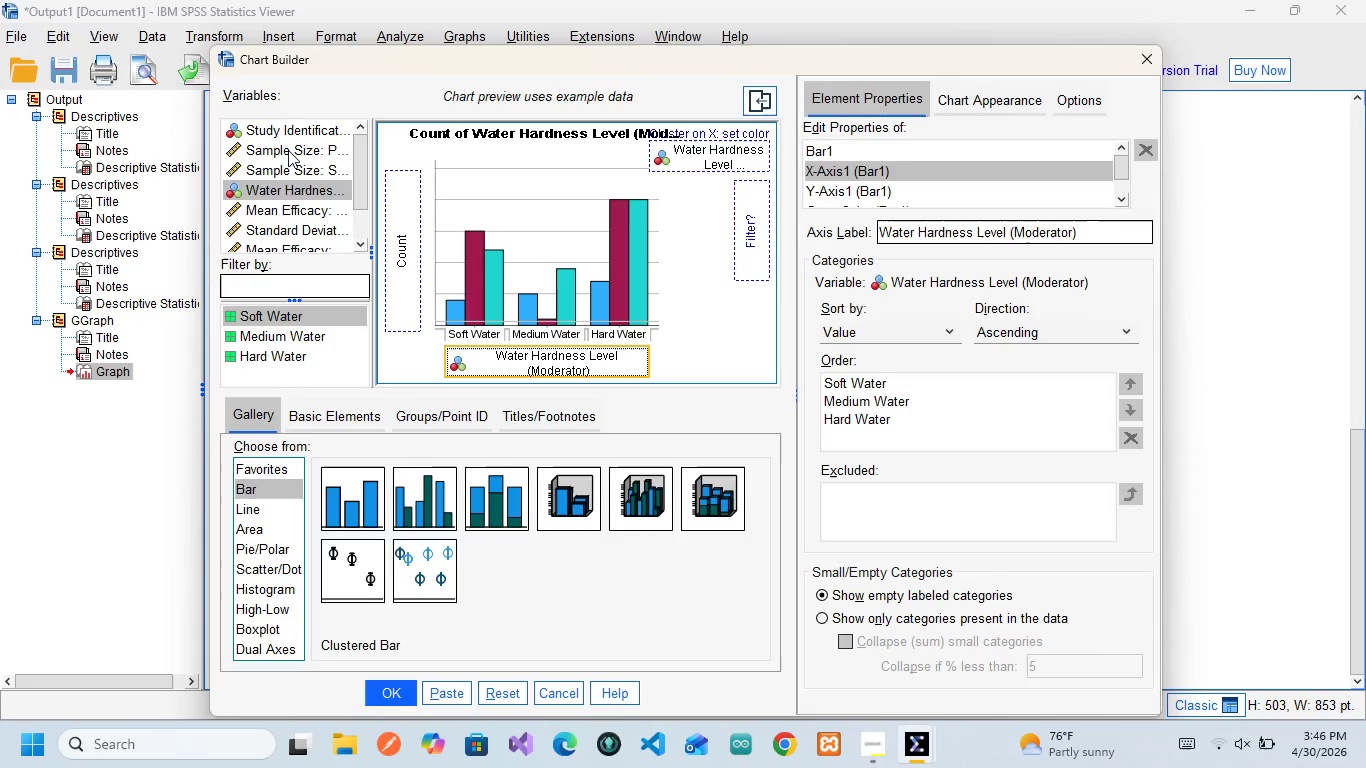 
wait(5.57)
 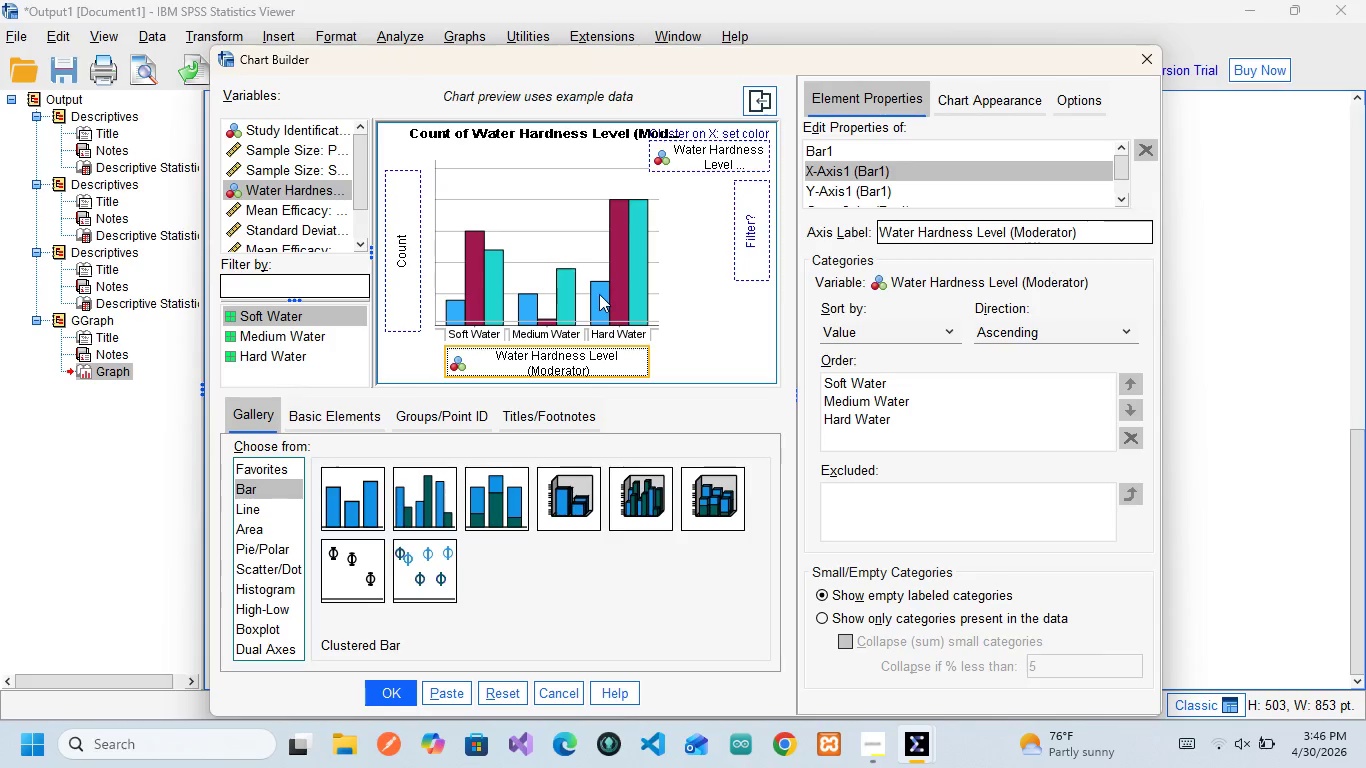 
scroll: coordinate [266, 186], scroll_direction: none, amount: 0.0
 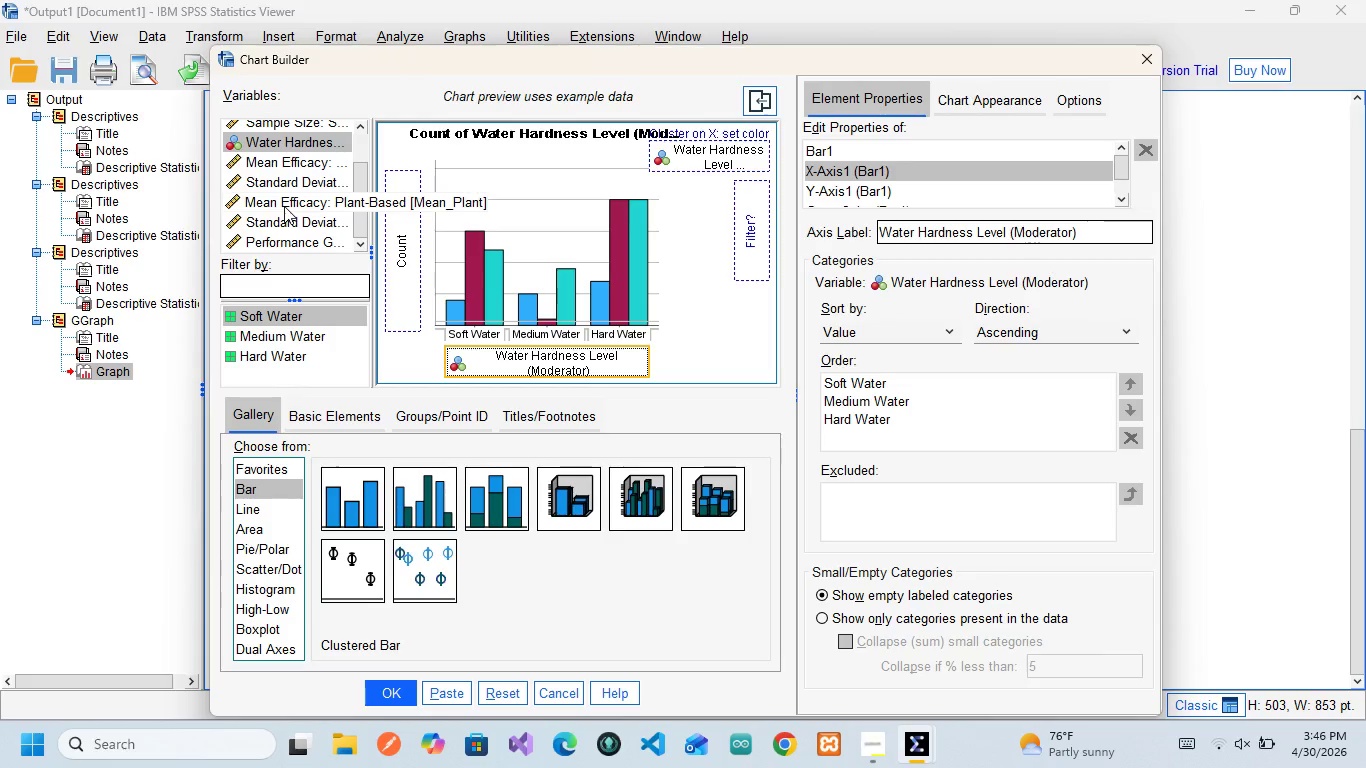 
left_click([284, 206])
 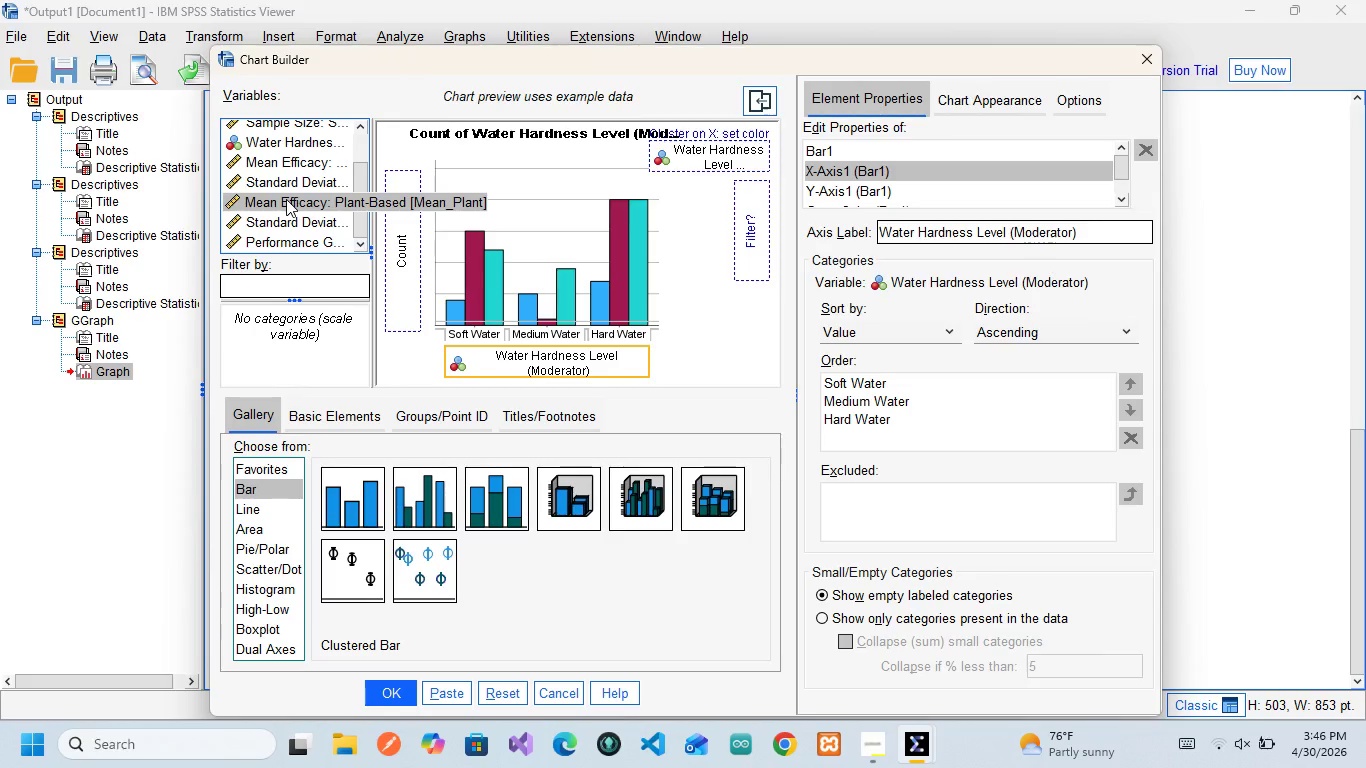 
left_click_drag(start_coordinate=[286, 199], to_coordinate=[405, 217])
 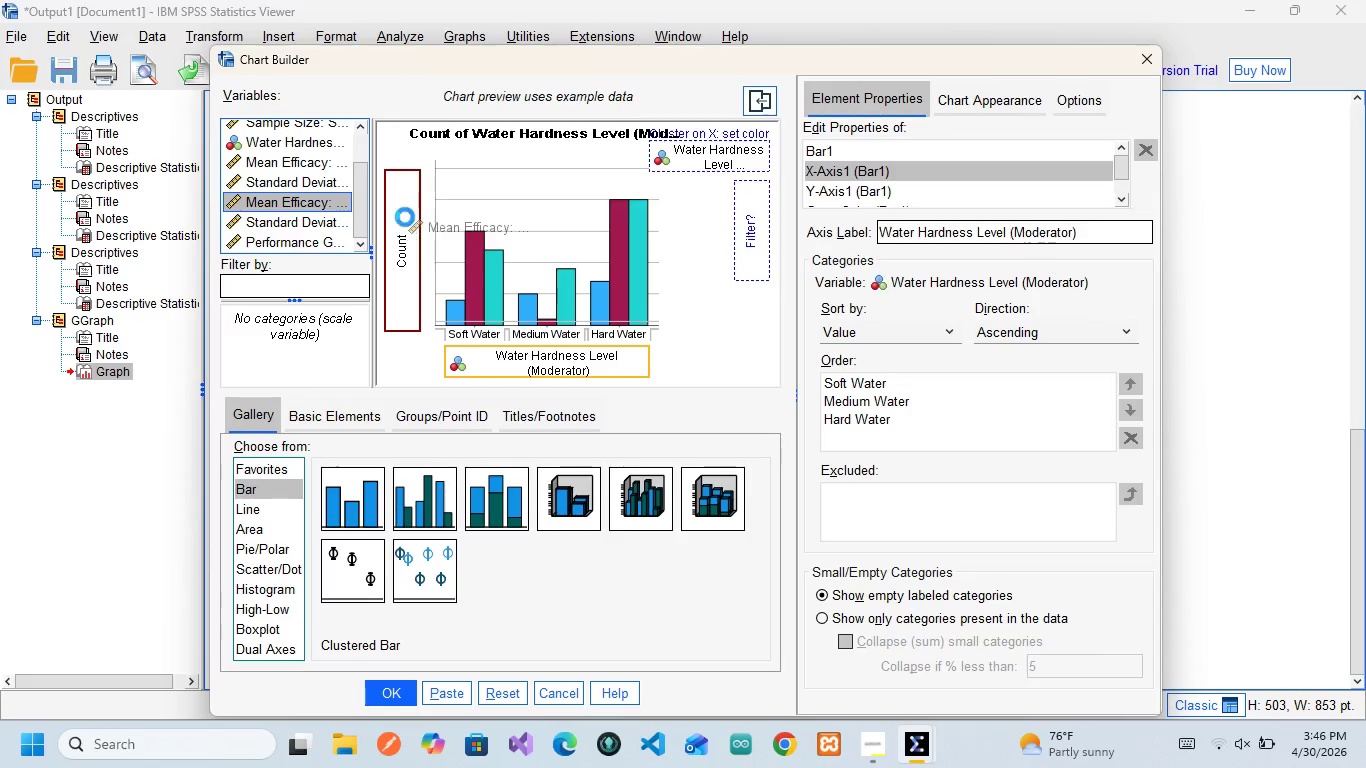 
double_click([405, 217])
 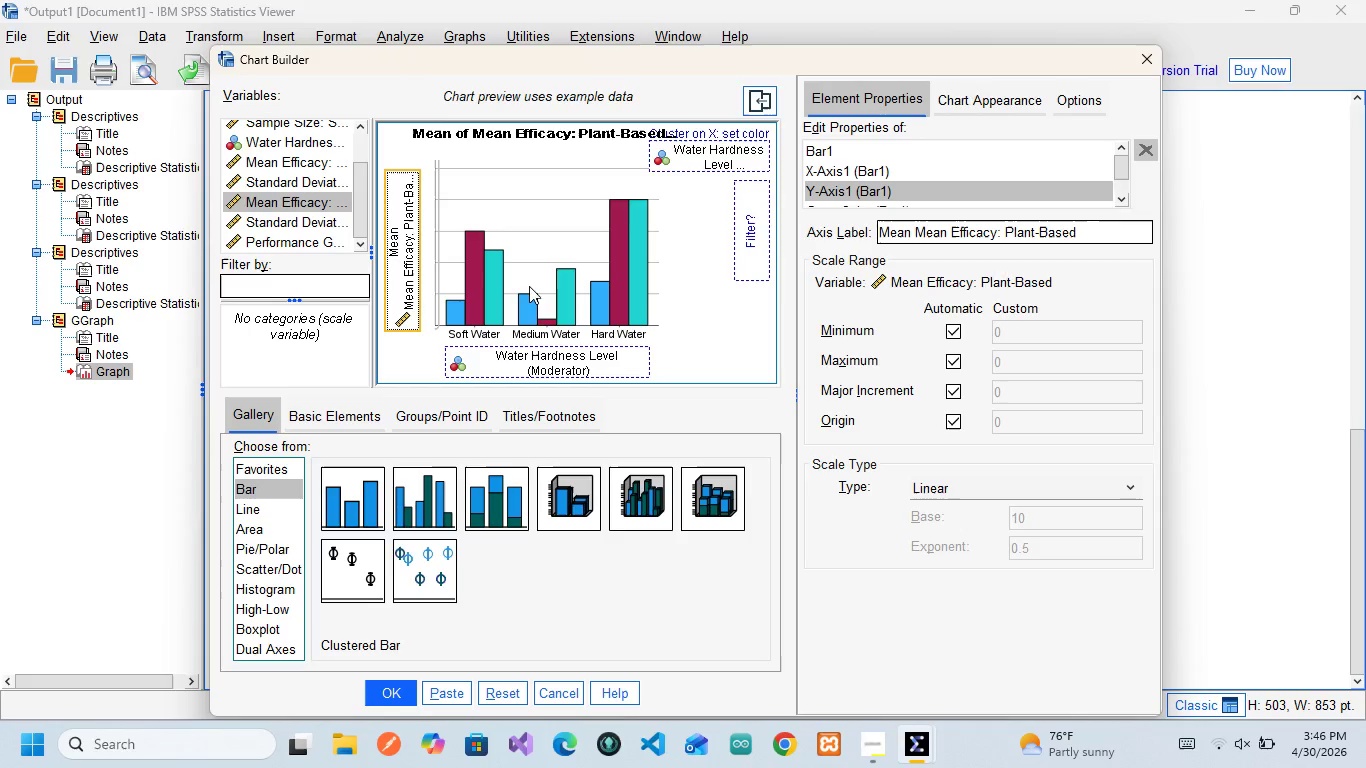 
wait(10.32)
 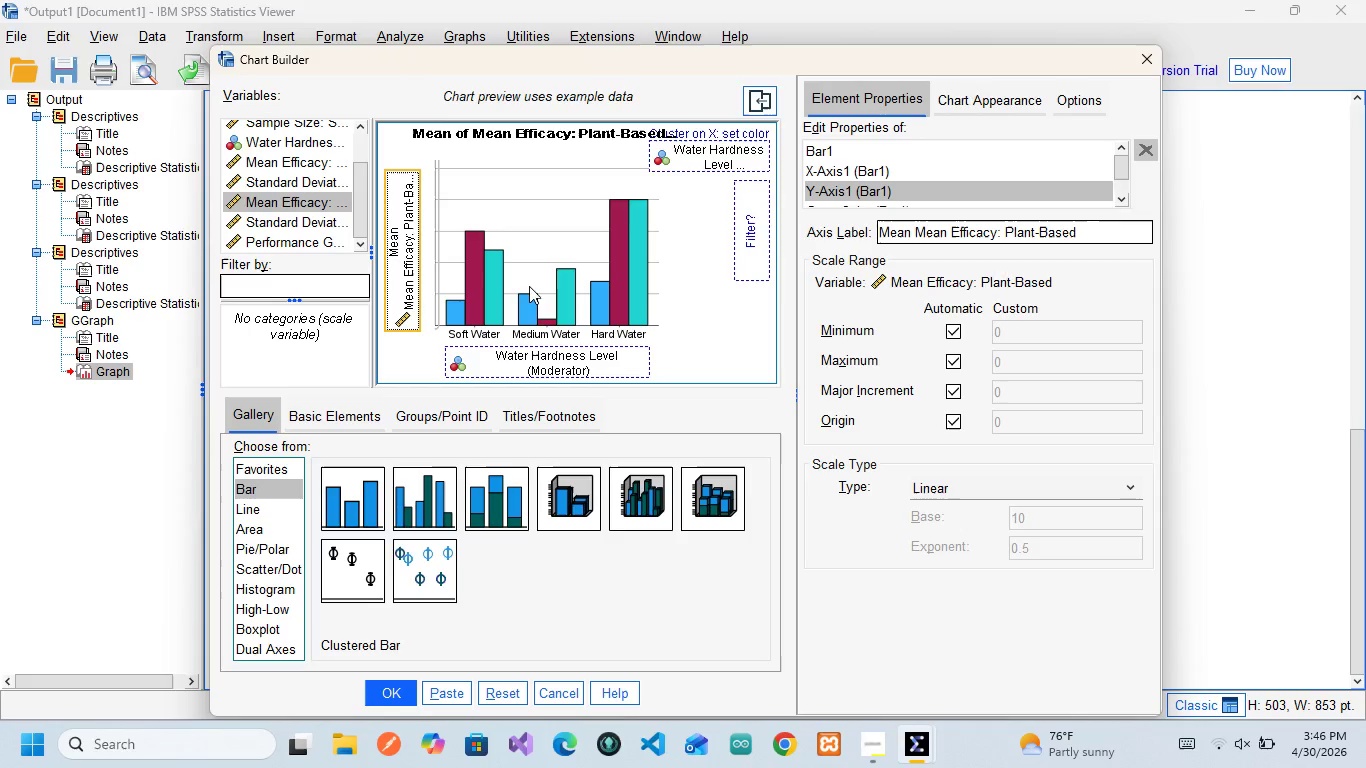 
mouse_move([730, 271])
 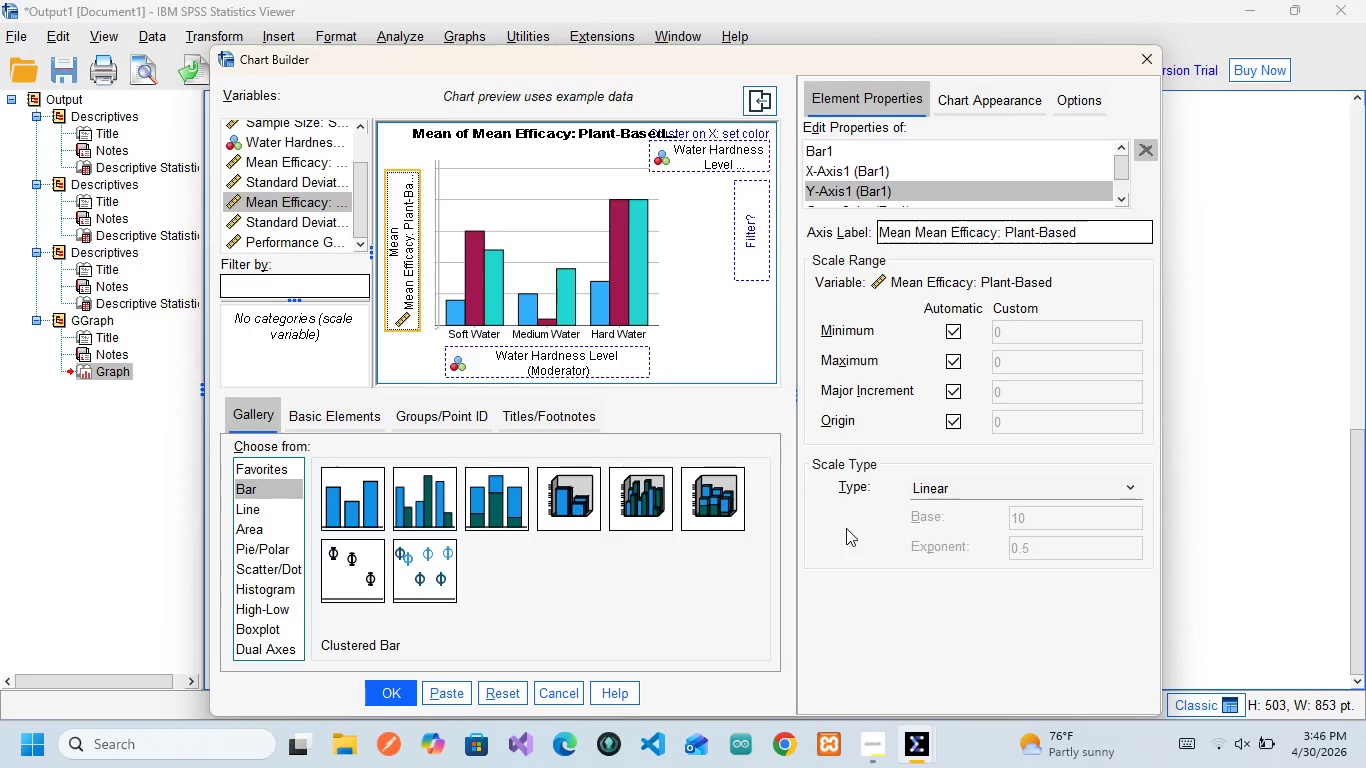 
wait(20.99)
 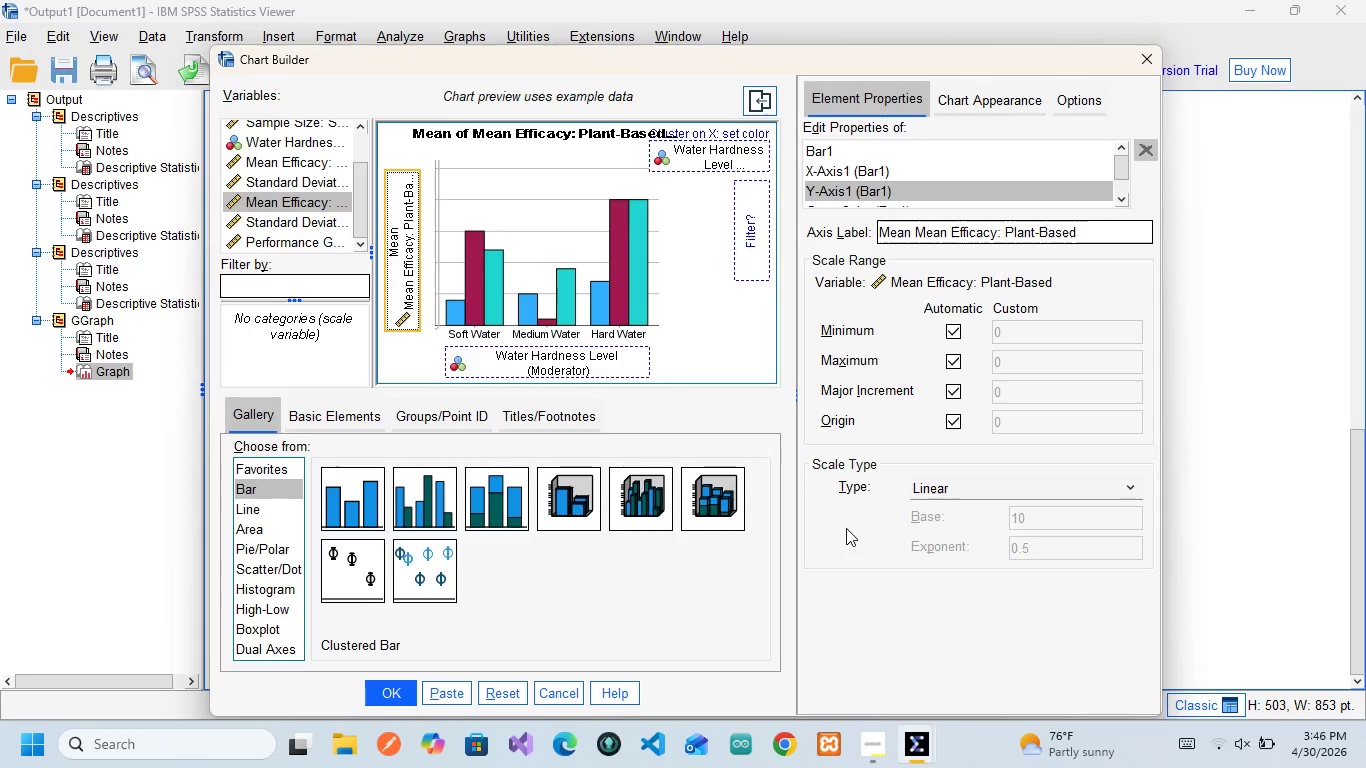 
left_click([852, 105])
 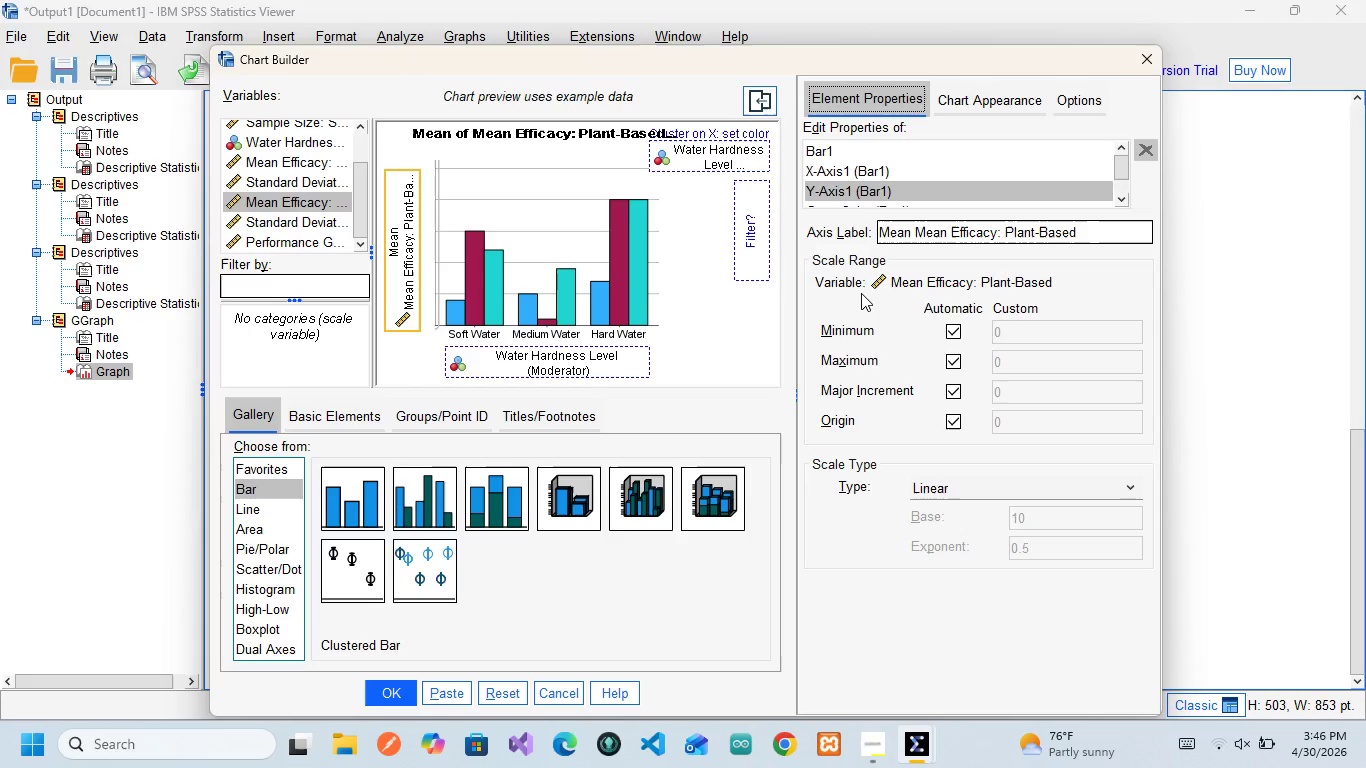 
scroll: coordinate [861, 293], scroll_direction: down, amount: 1.0
 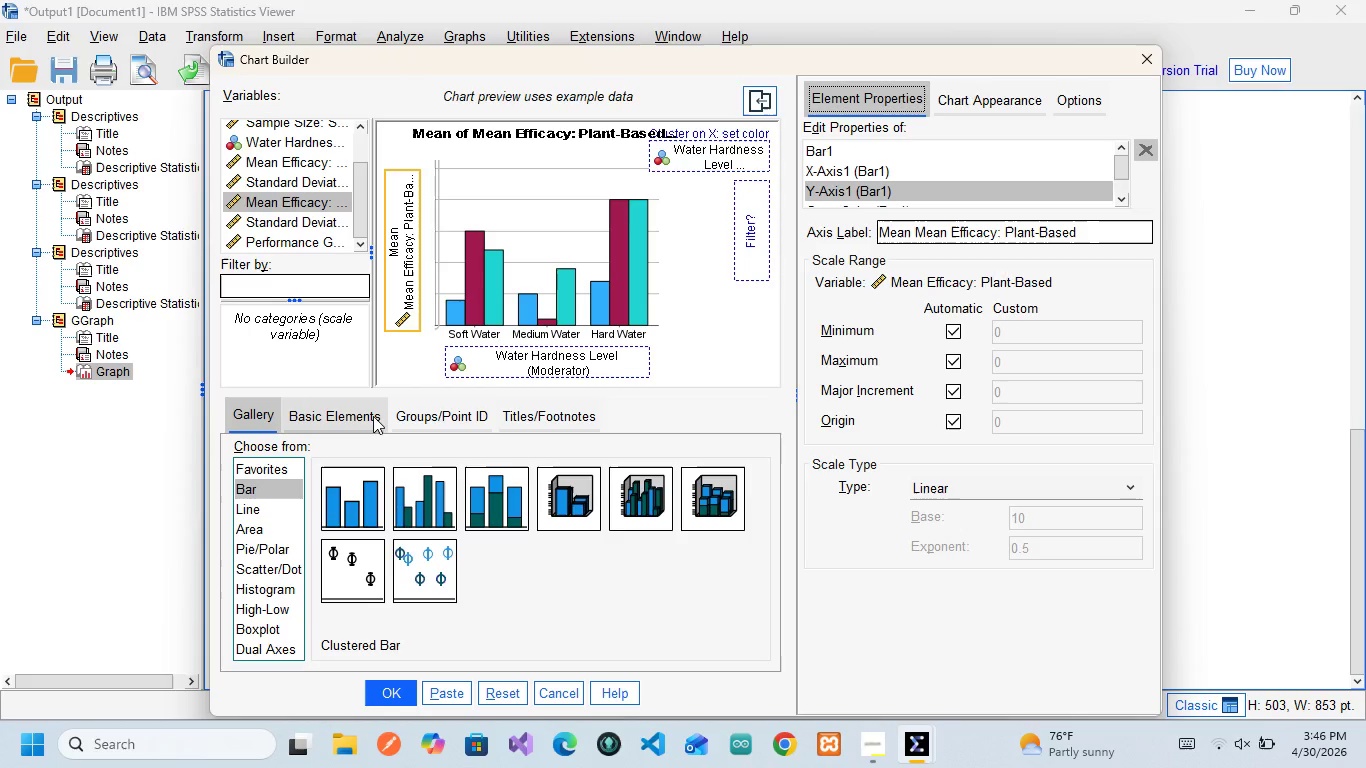 
left_click([351, 413])
 